 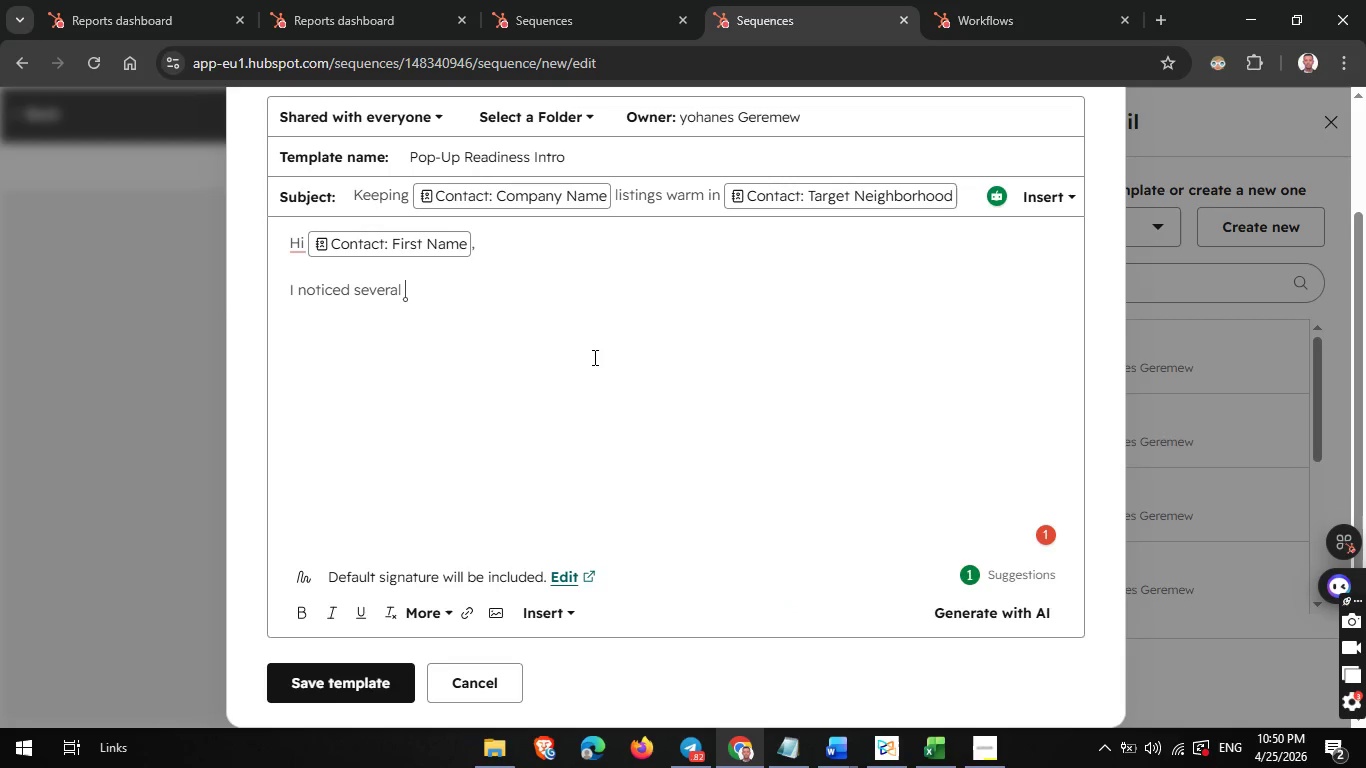 
type(str)
 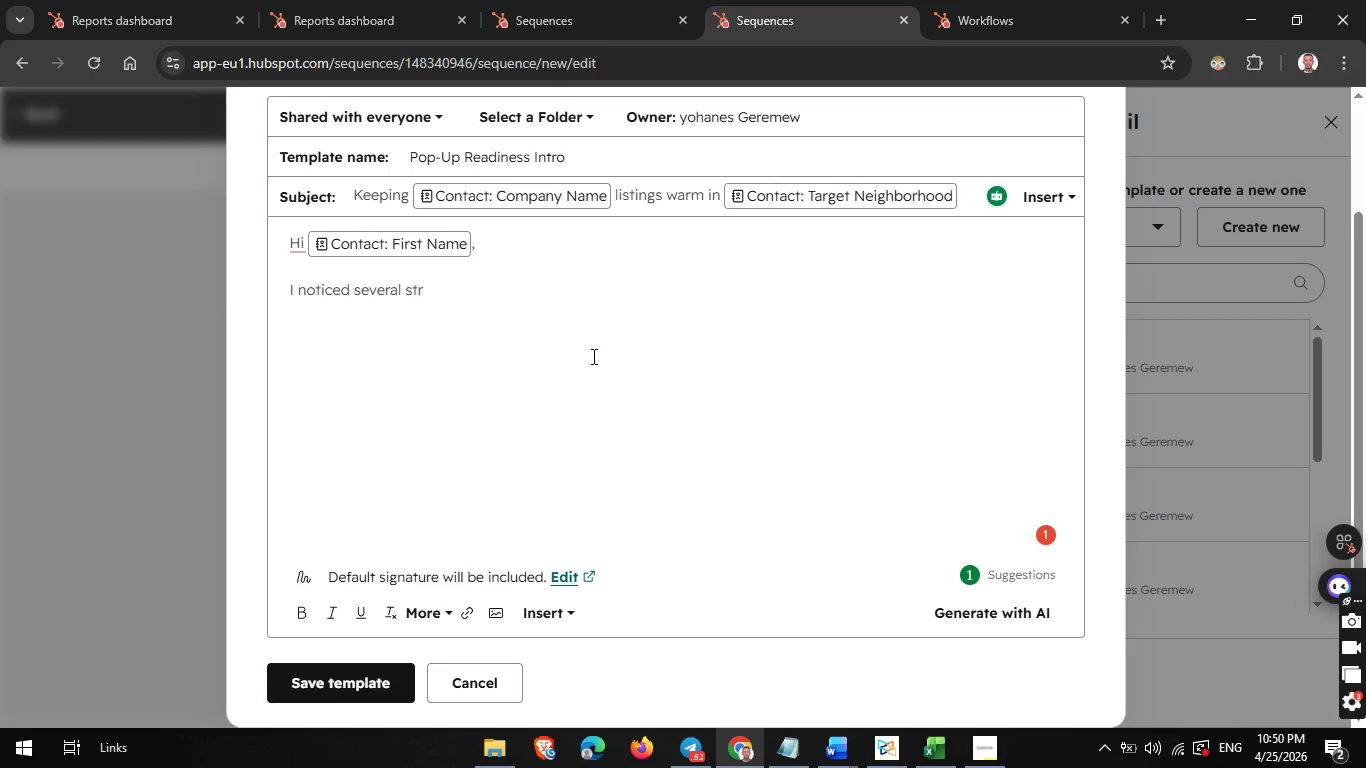 
wait(10.92)
 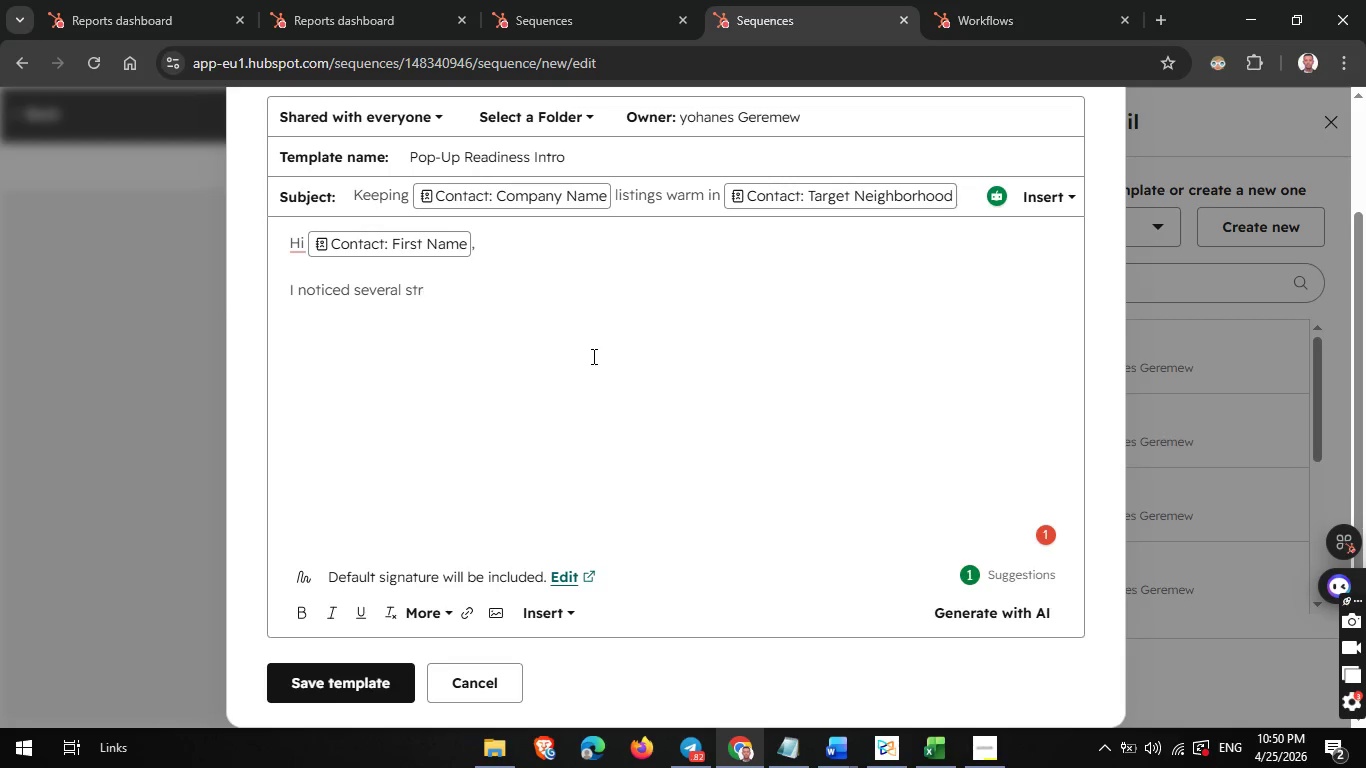 
type(eet-)
 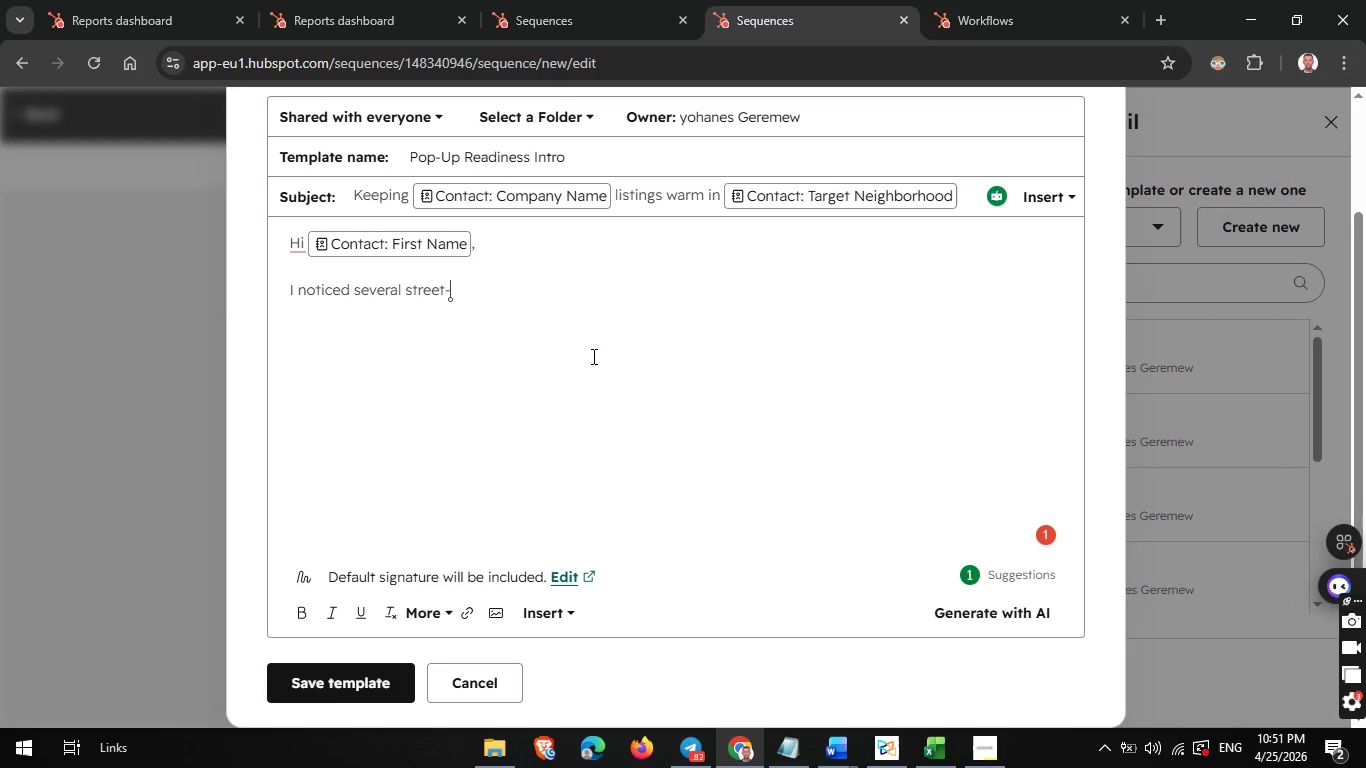 
wait(12.89)
 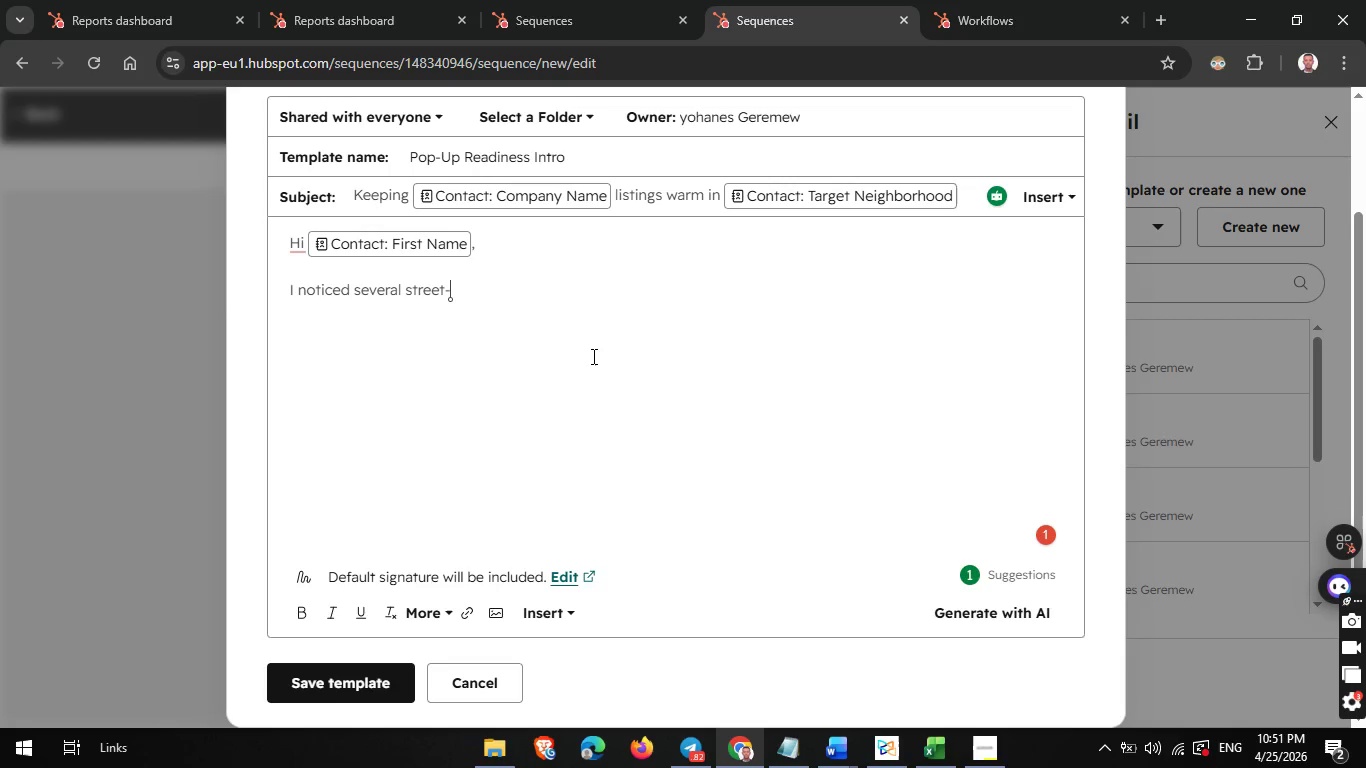 
type(leve)
 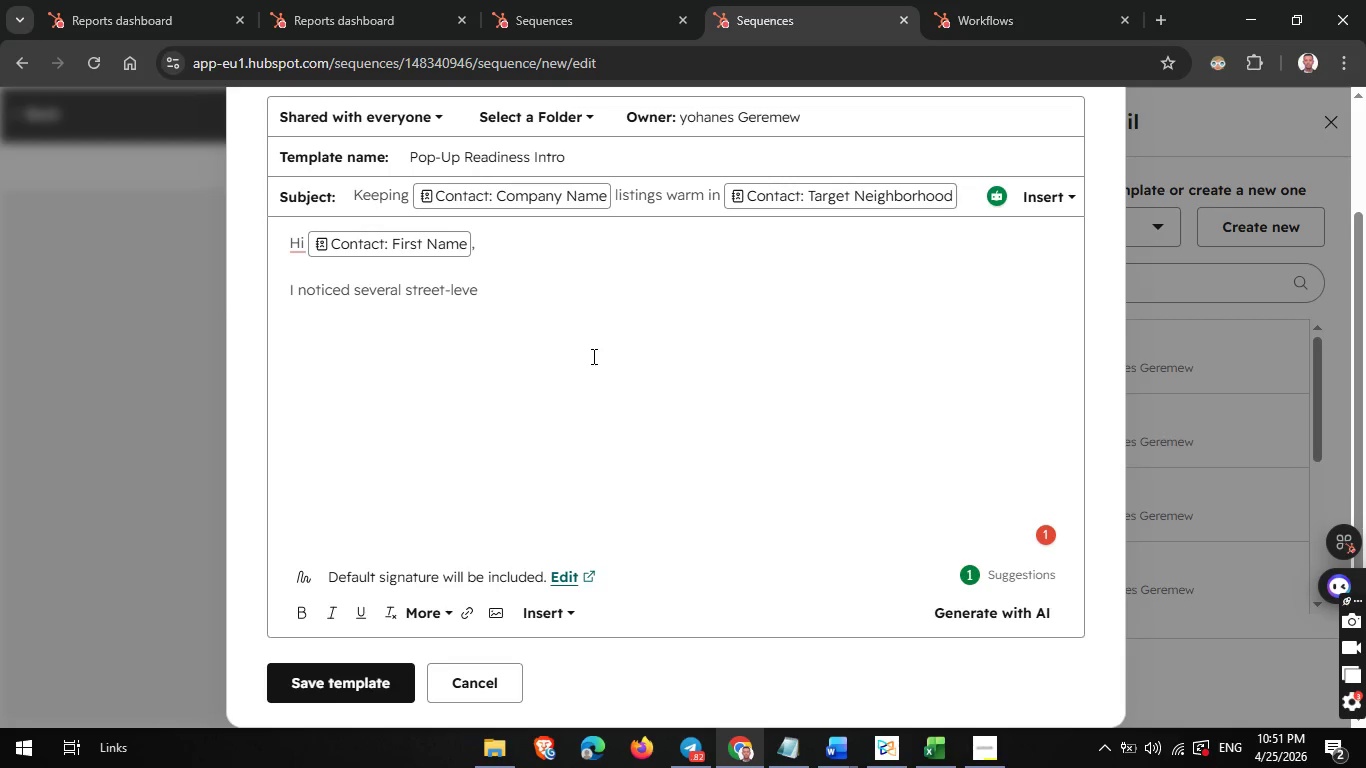 
wait(5.28)
 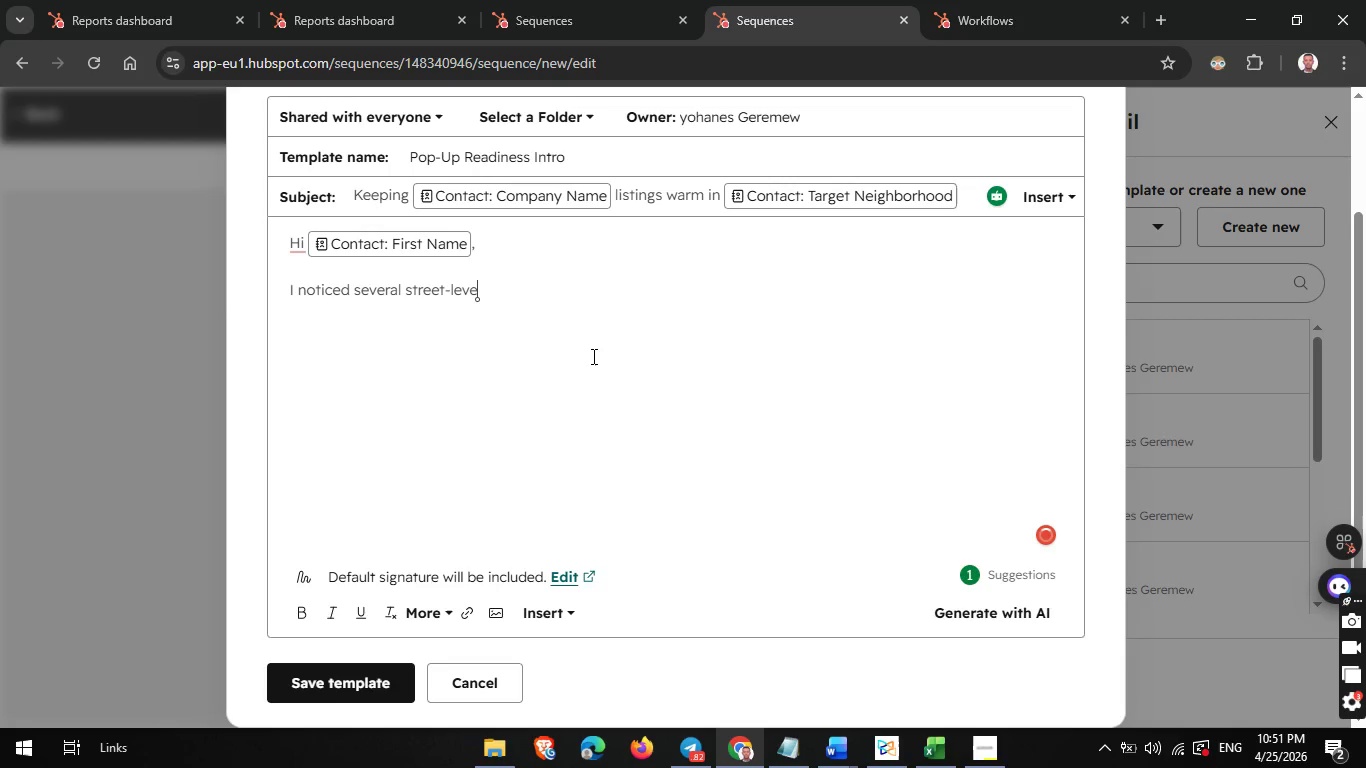 
type(l spas)
key(Backspace)
type(ces)
 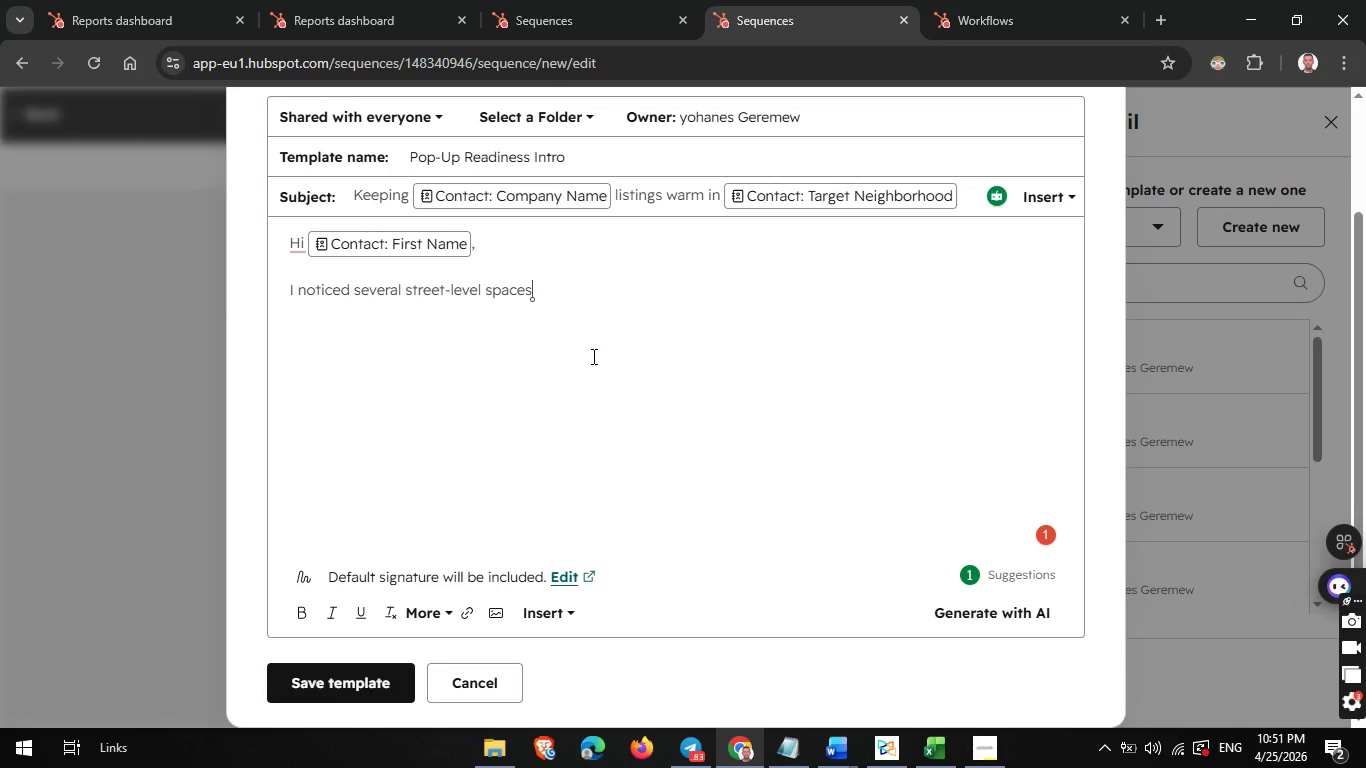 
wait(19.36)
 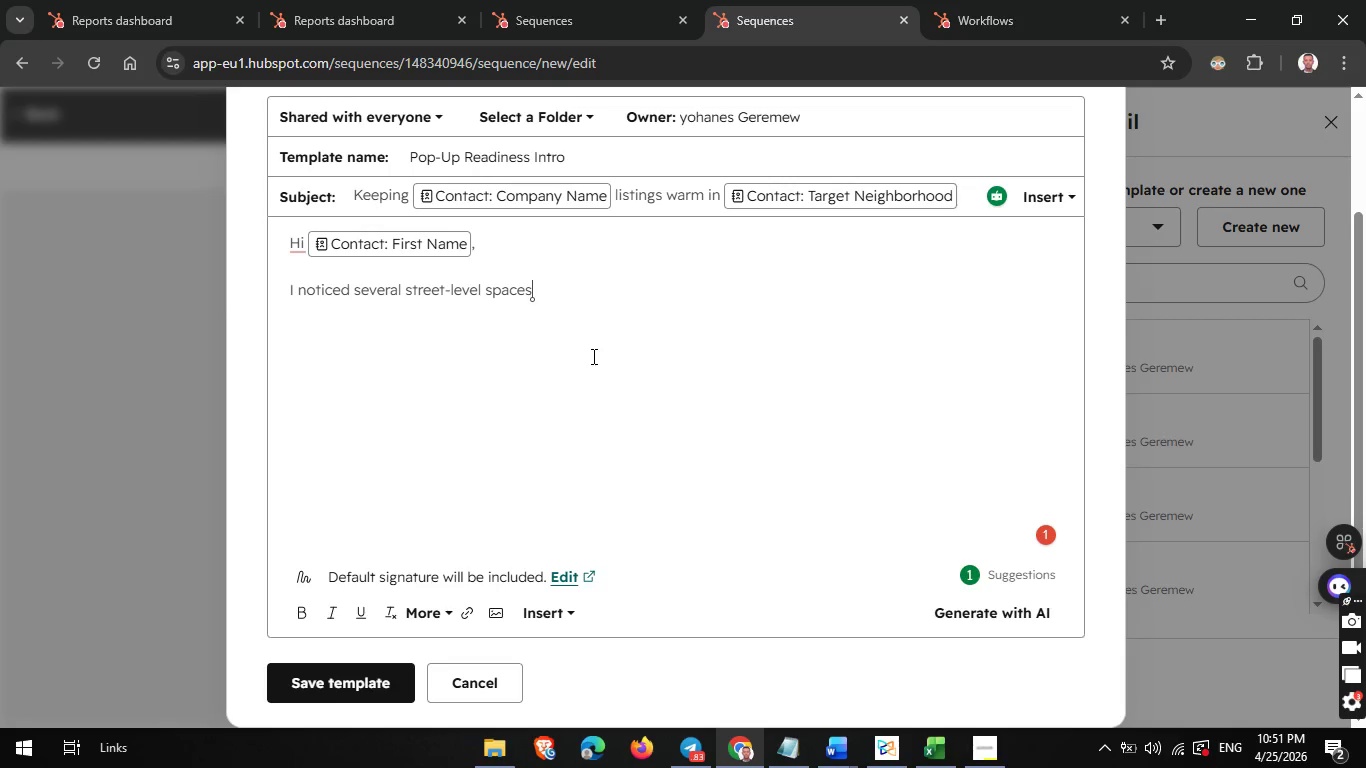 
type( in )
 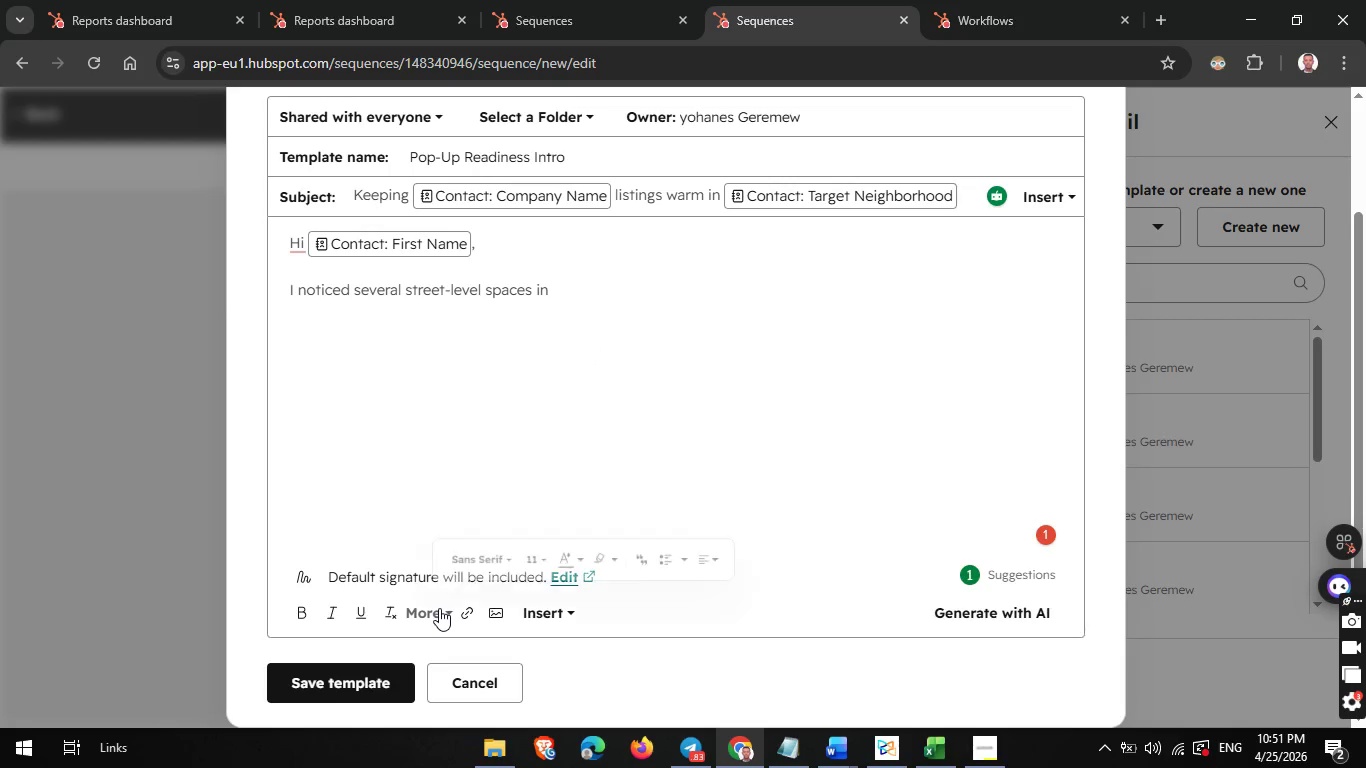 
left_click([439, 608])
 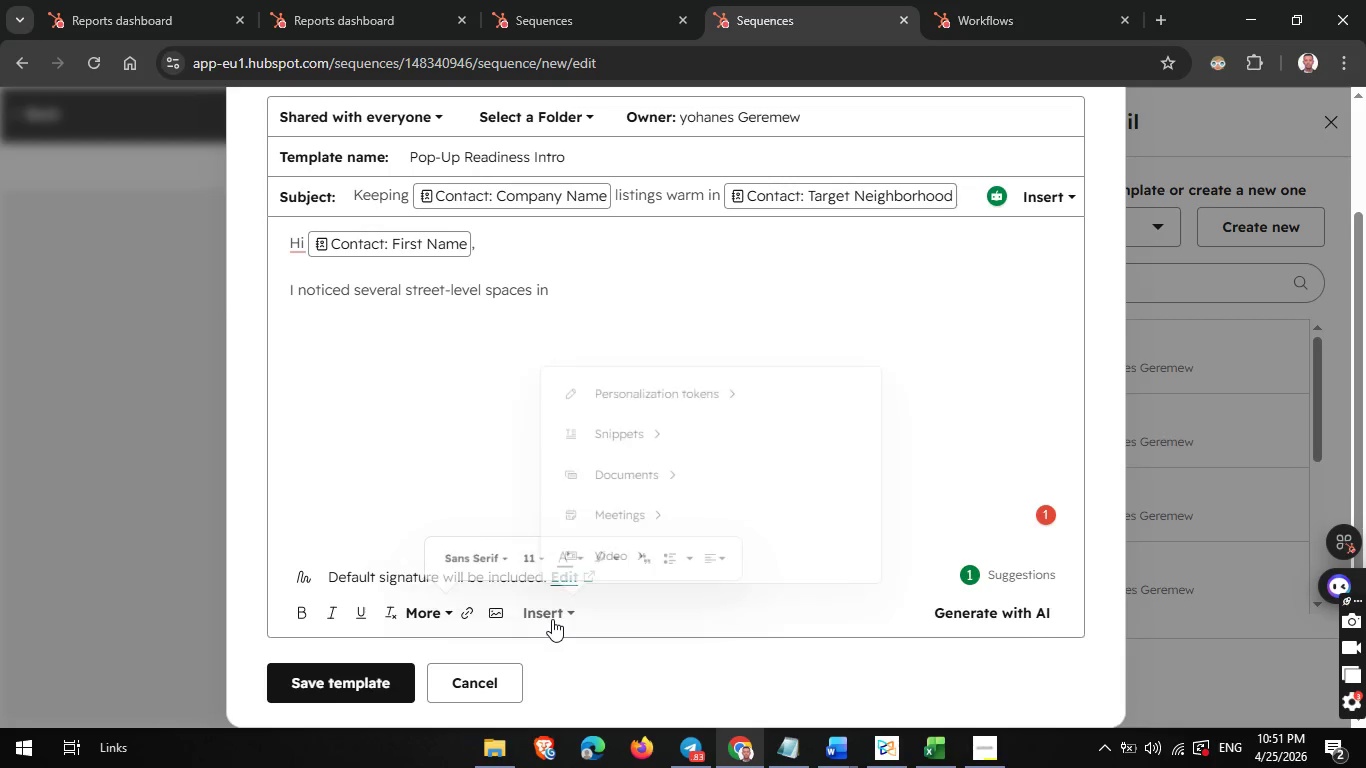 
left_click([552, 619])
 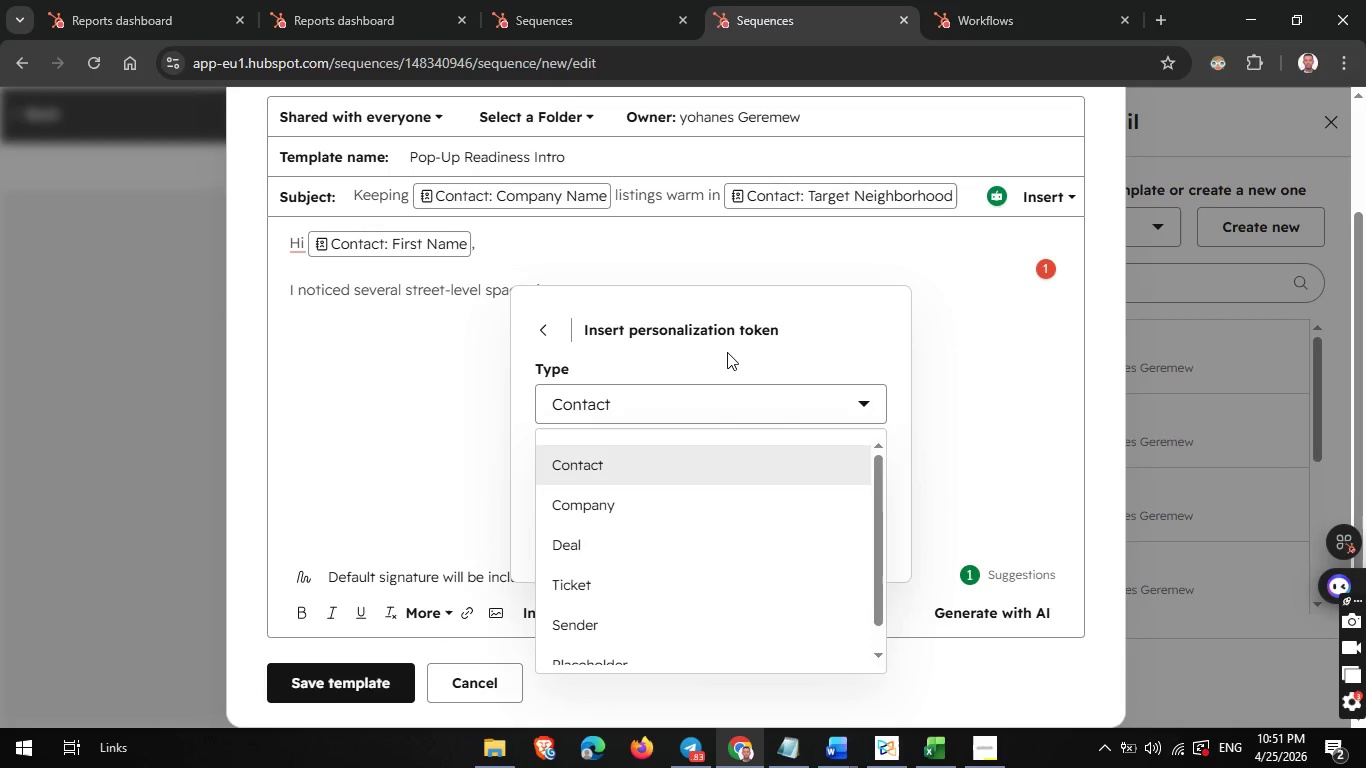 
double_click([727, 352])
 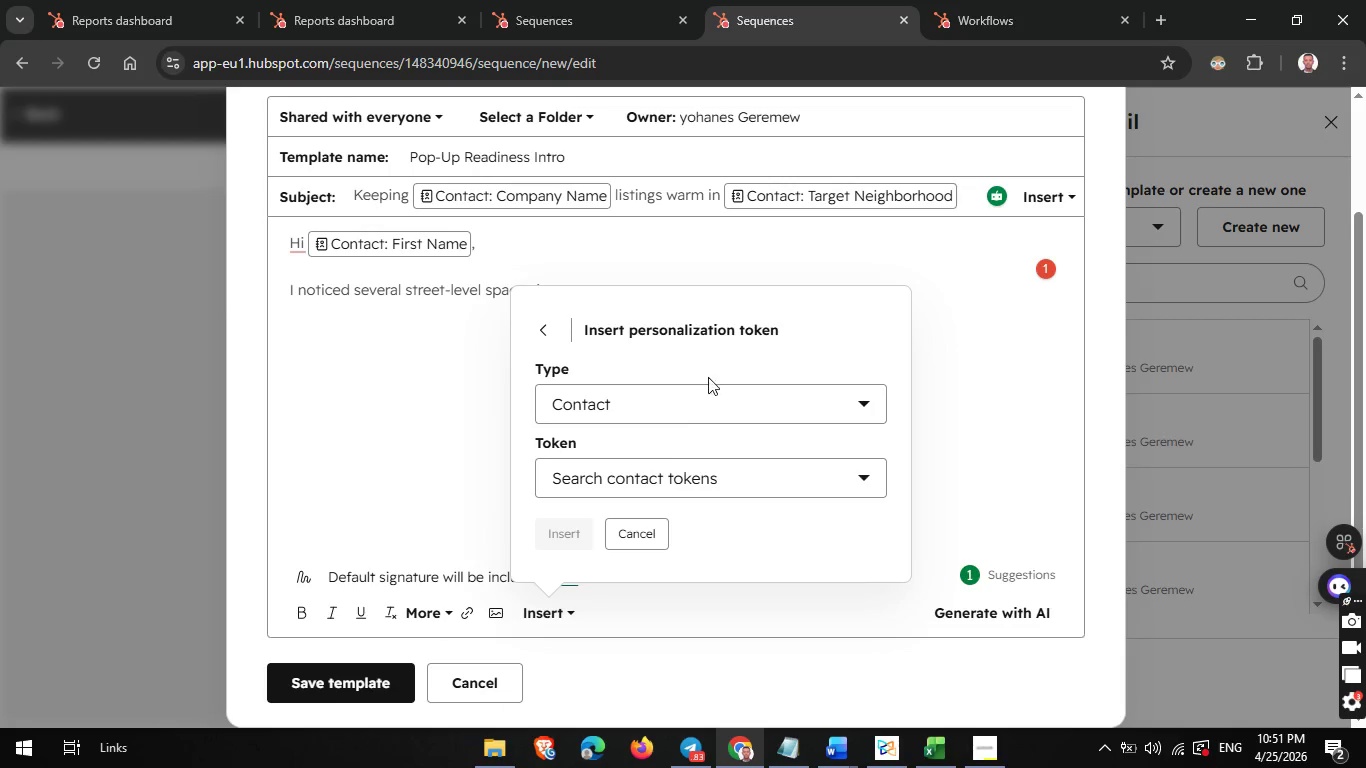 
left_click([778, 319])
 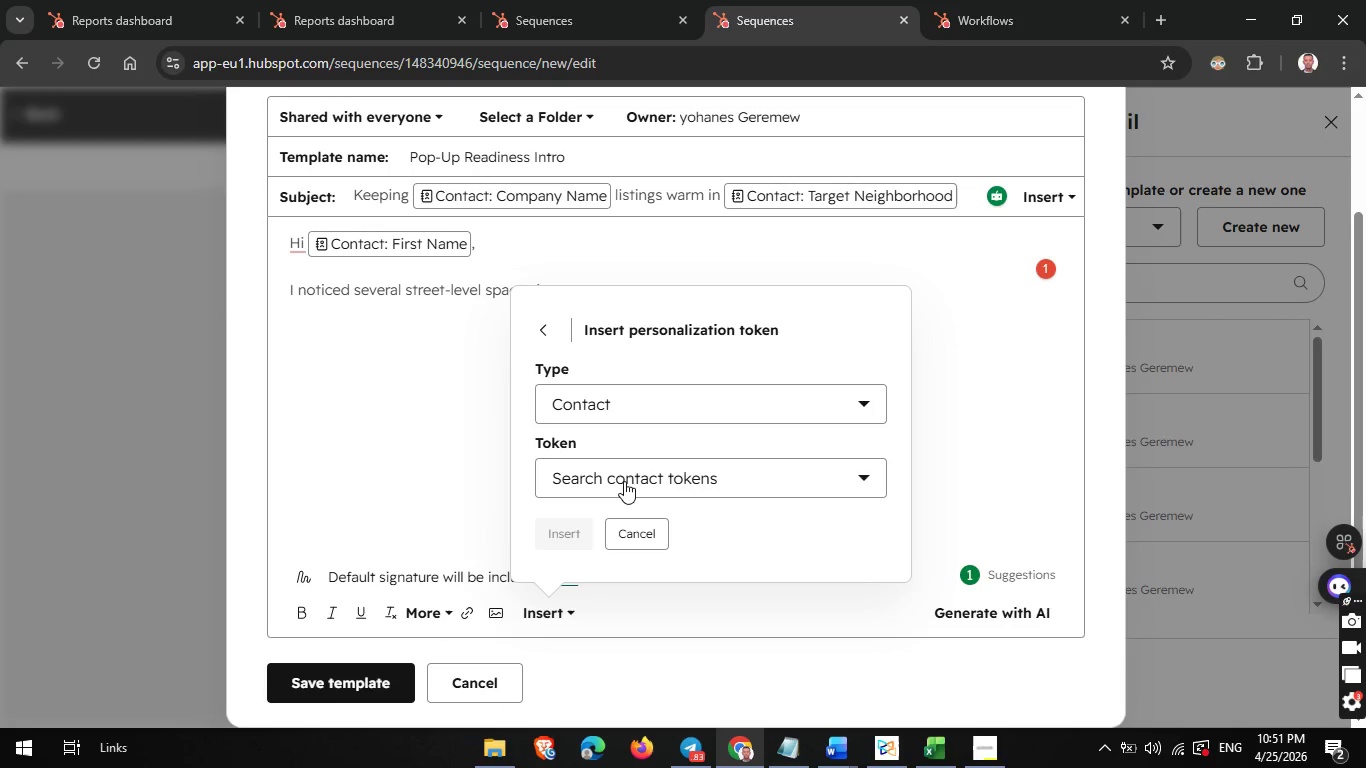 
left_click([624, 481])
 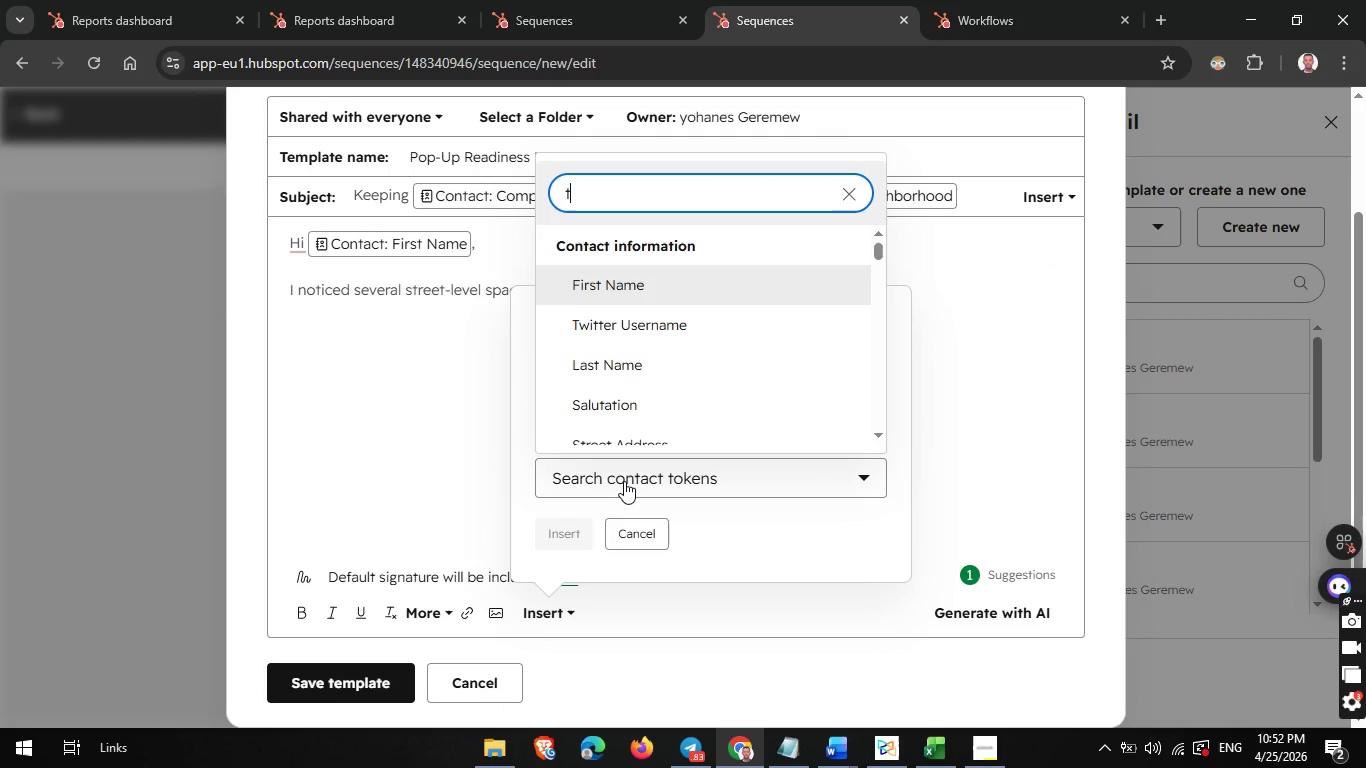 
type(targe)
 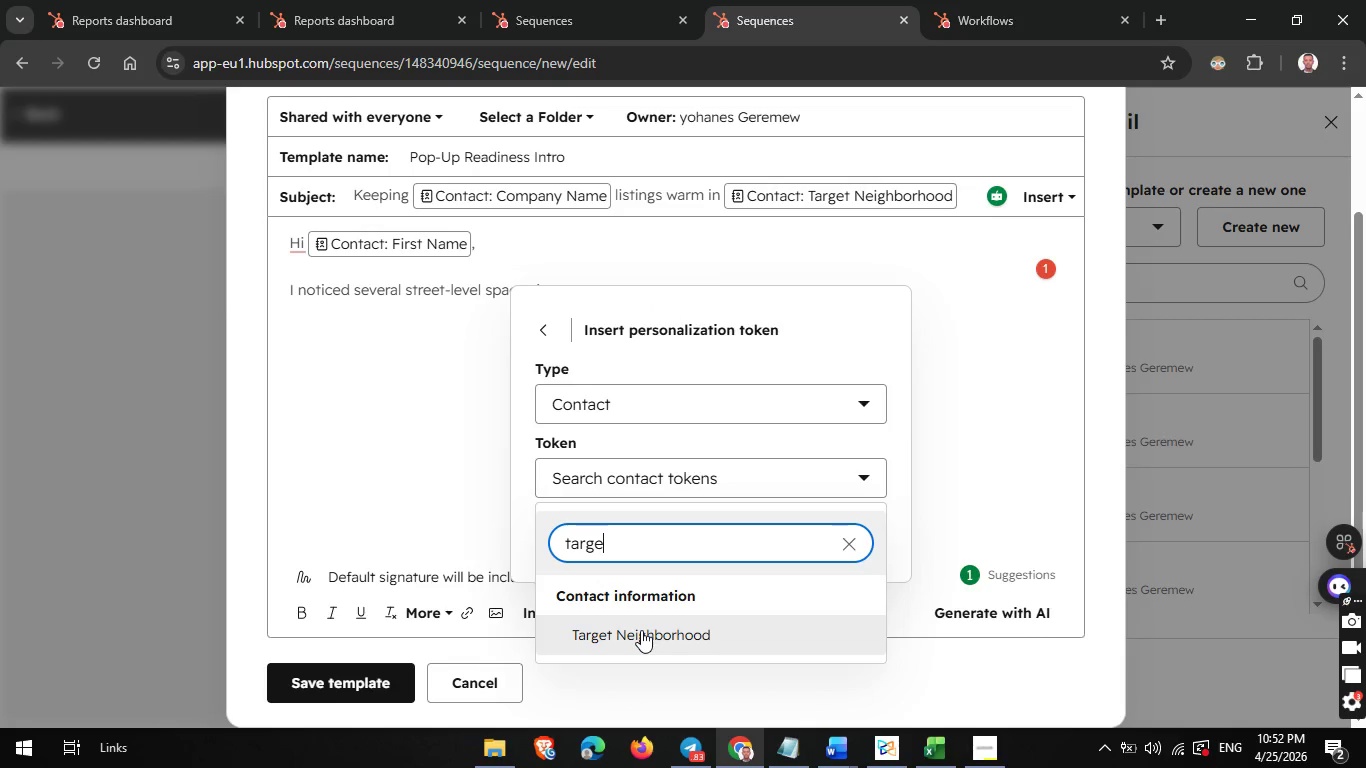 
left_click([641, 630])
 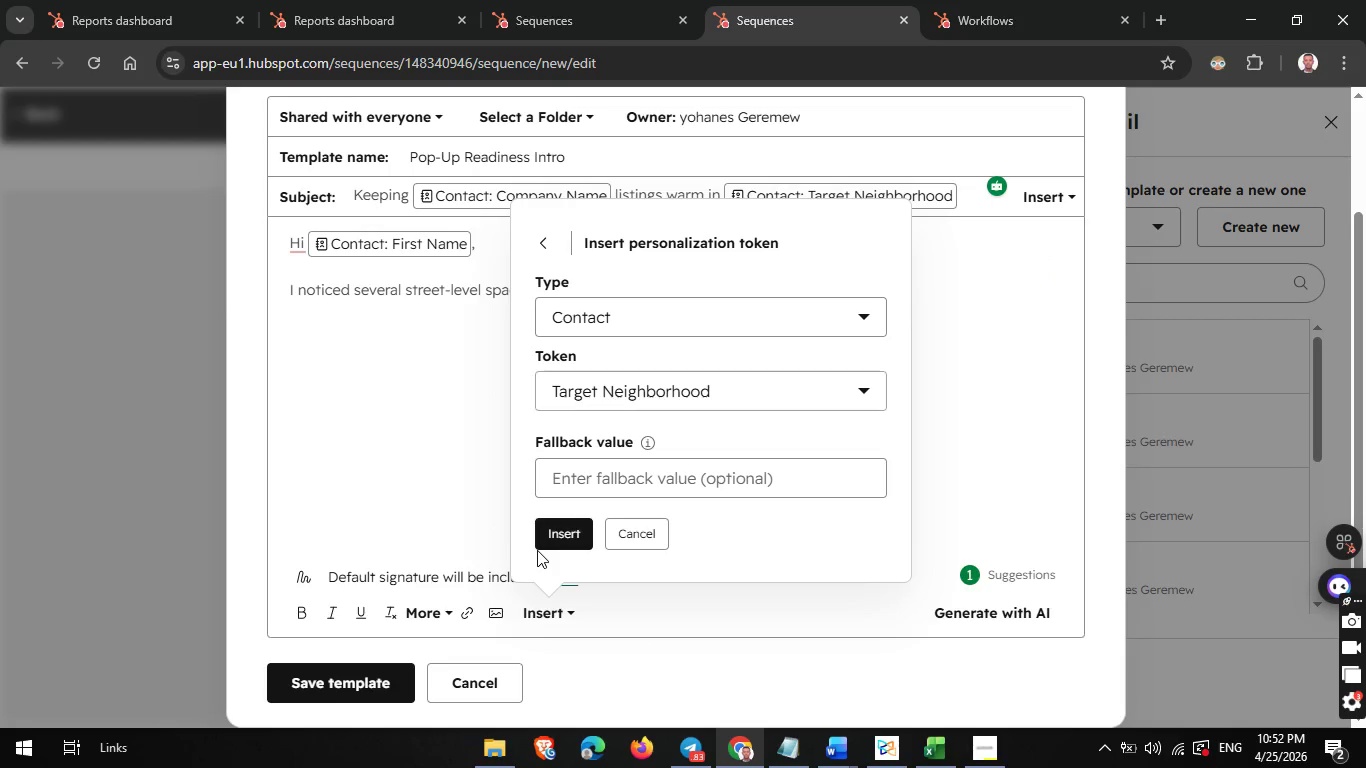 
left_click([537, 550])
 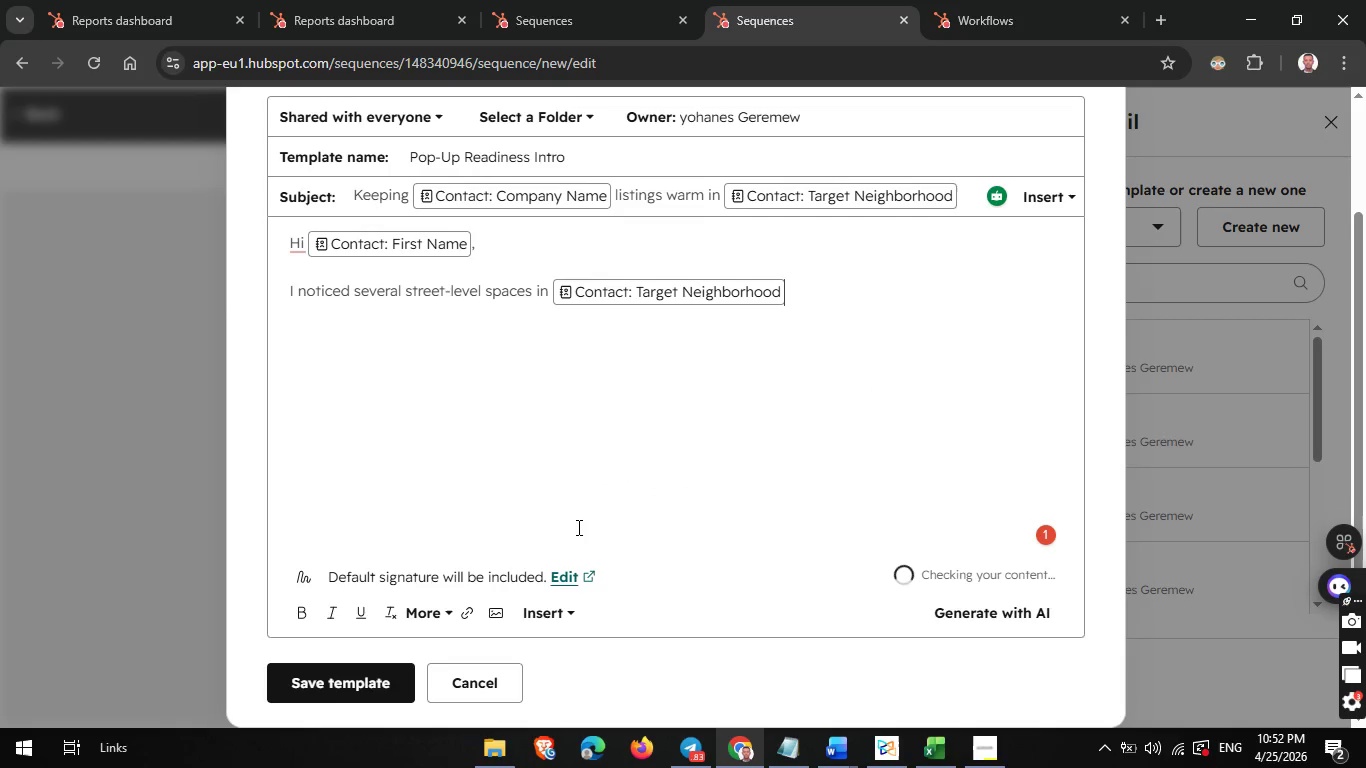 
left_click([577, 527])
 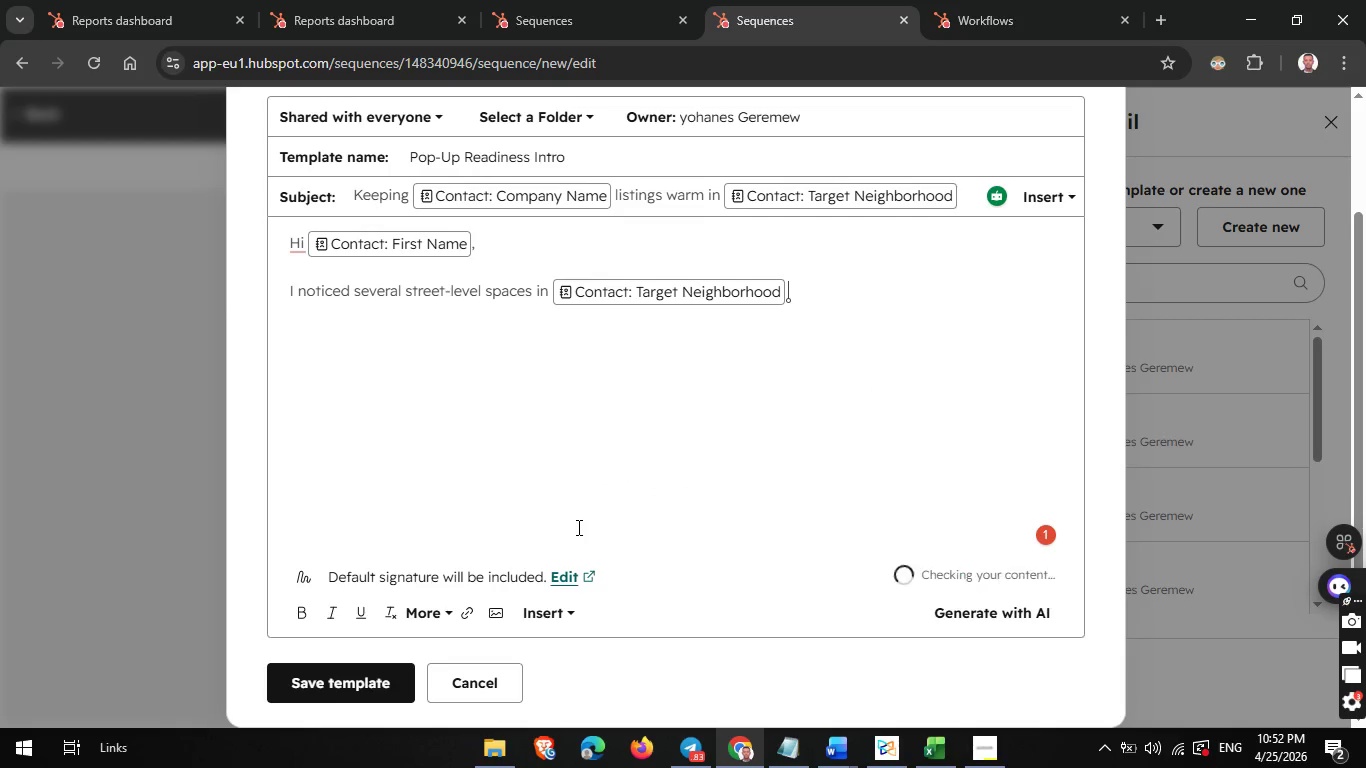 
type( have been sitting)
 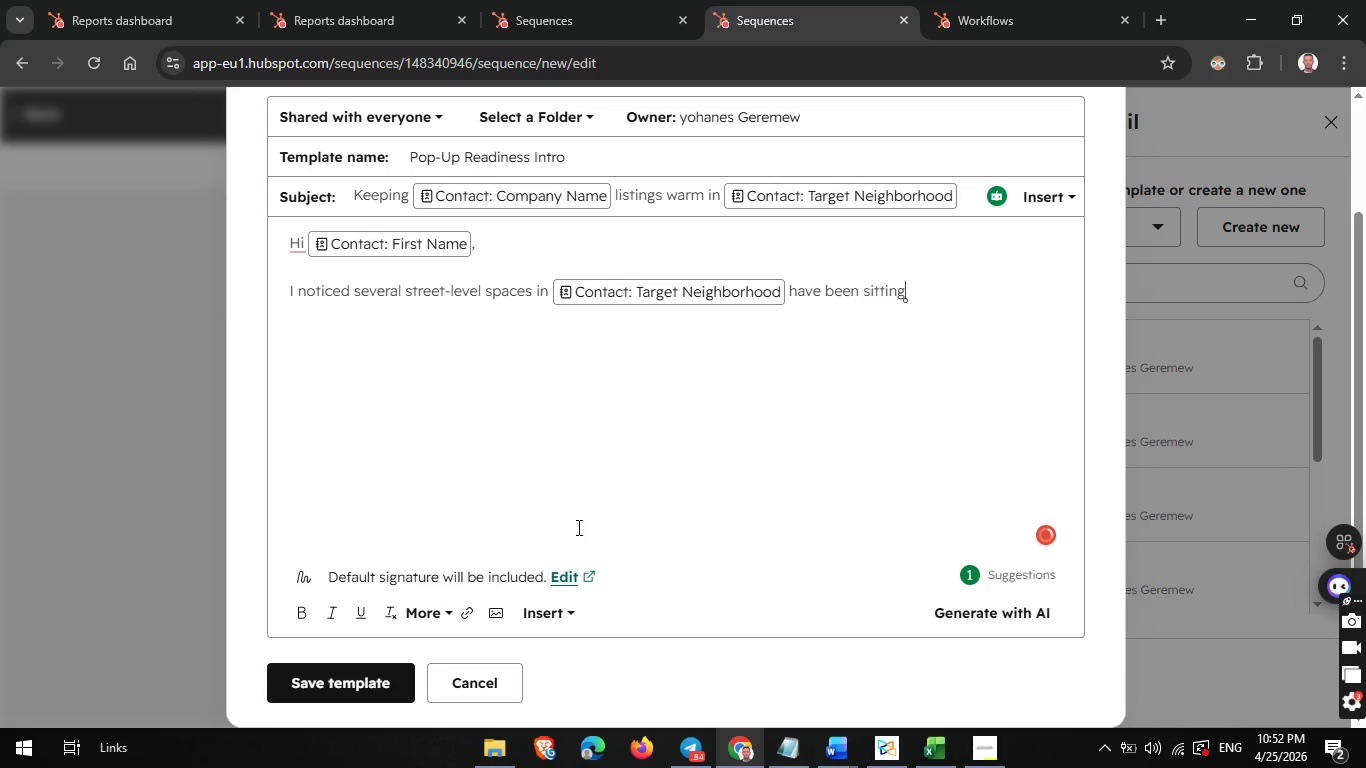 
wait(8.09)
 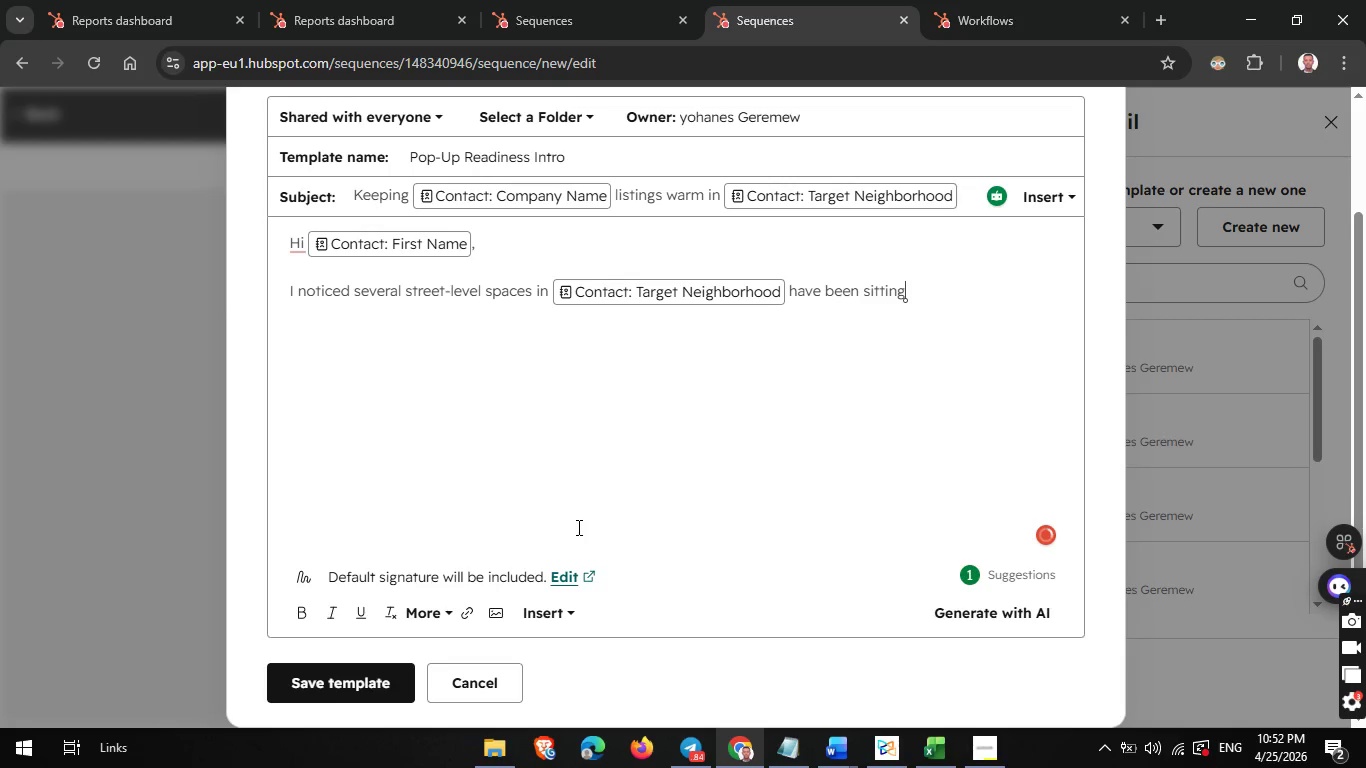 
type( active)
 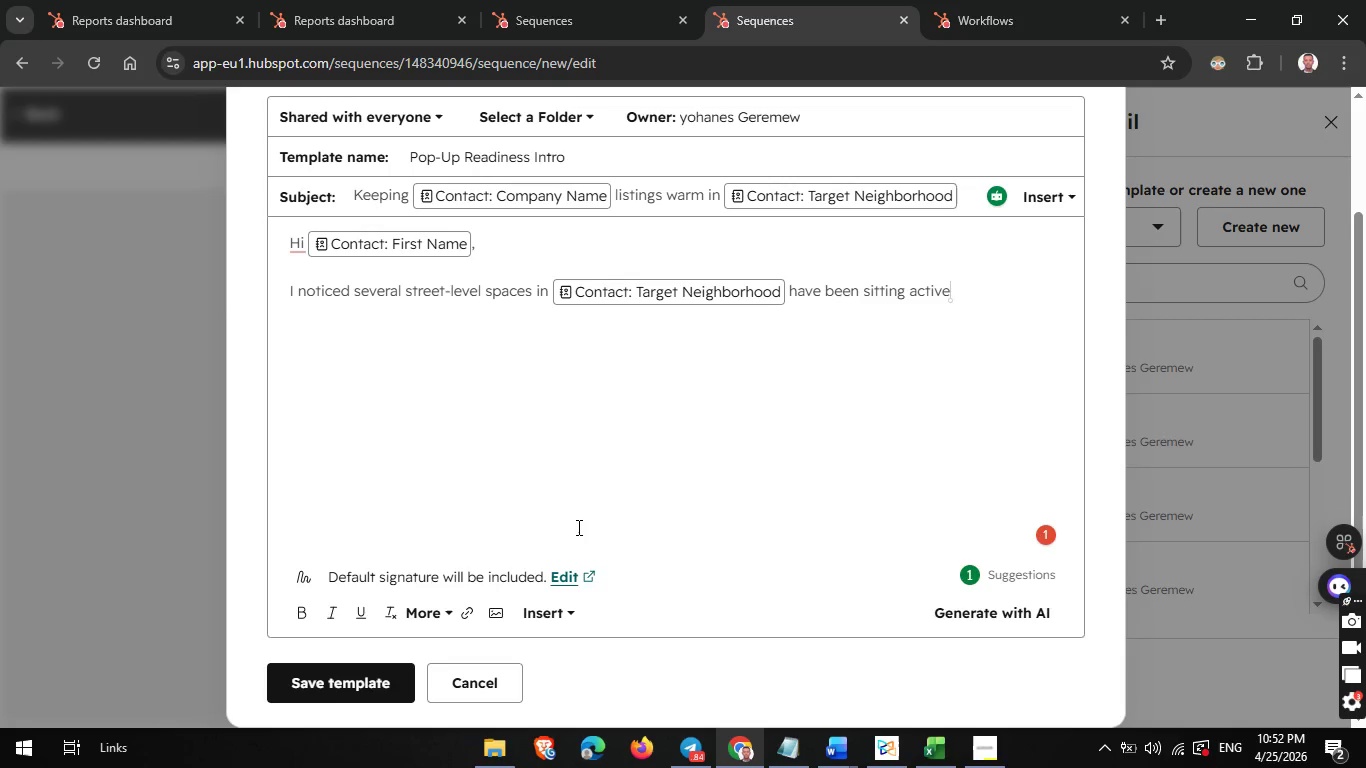 
type( for)
 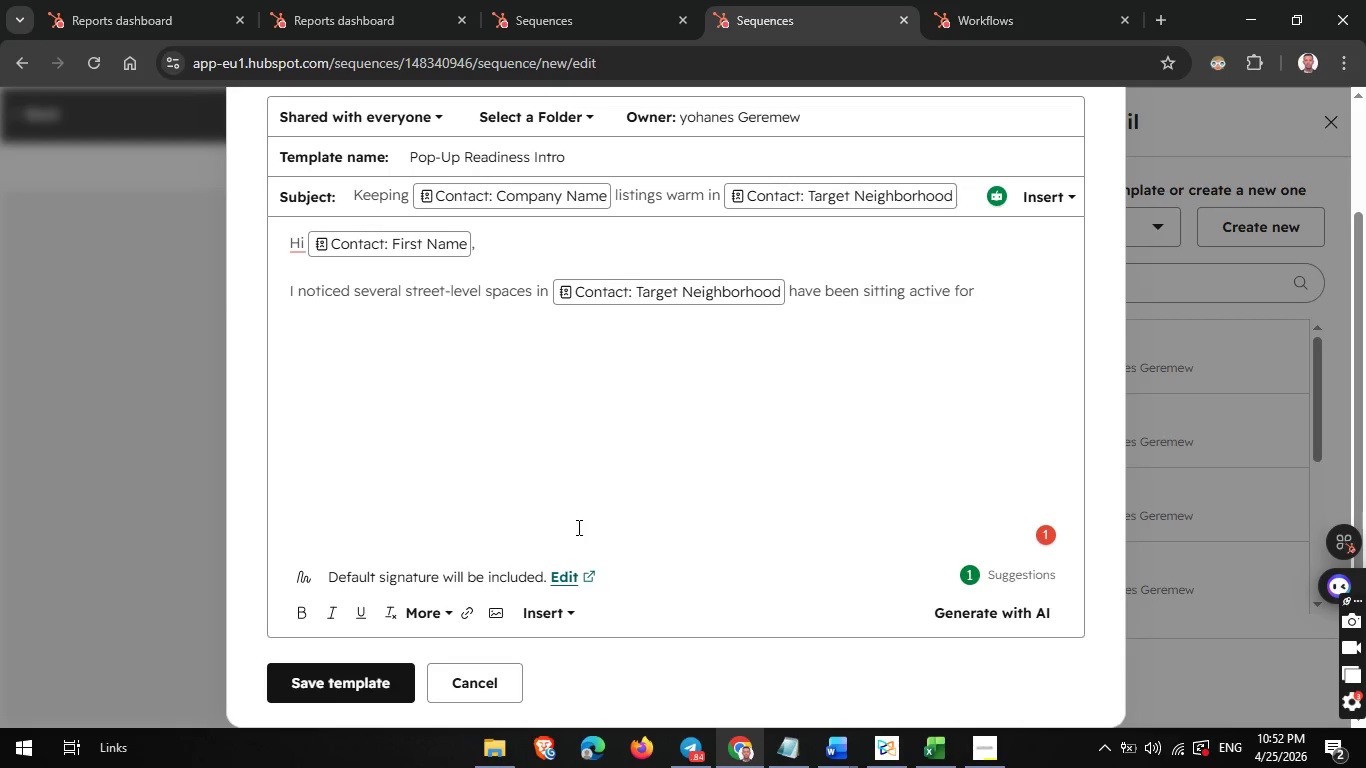 
wait(5.27)
 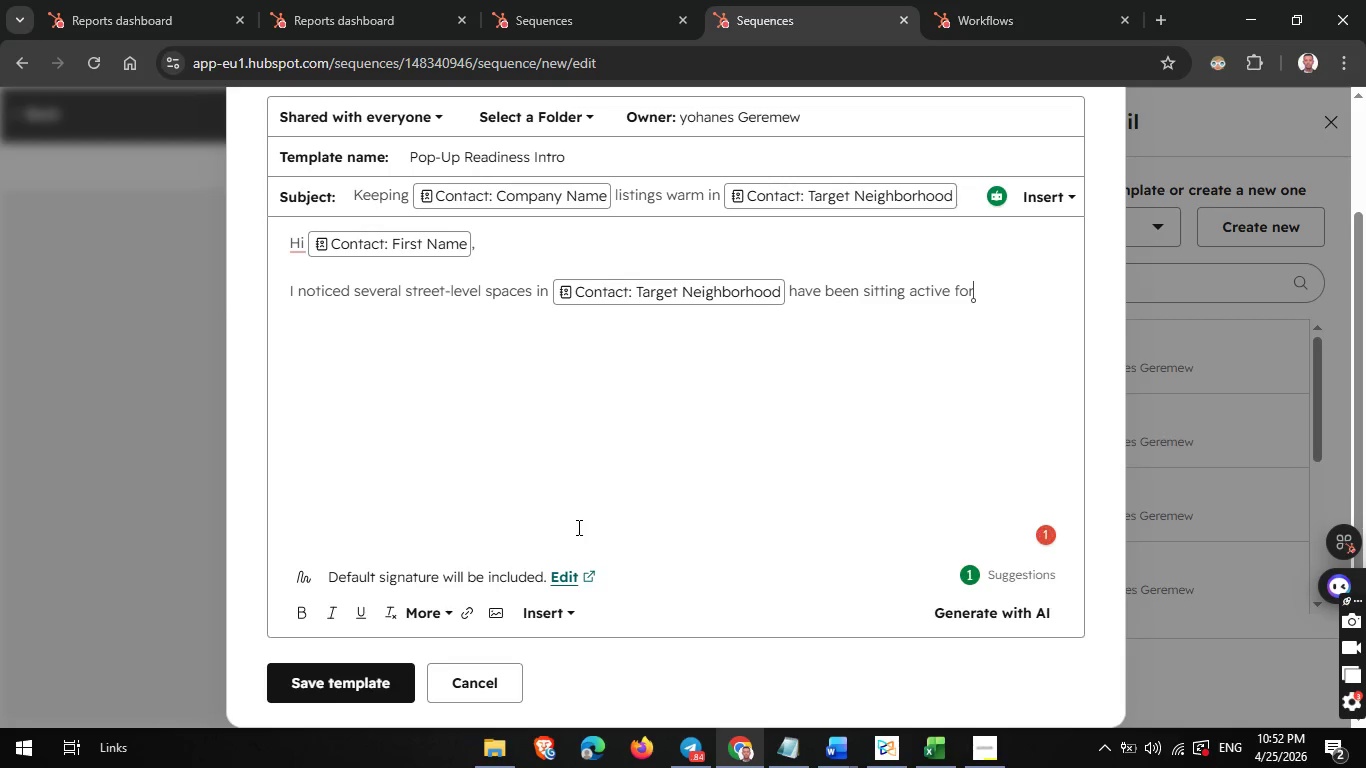 
key(Space)
 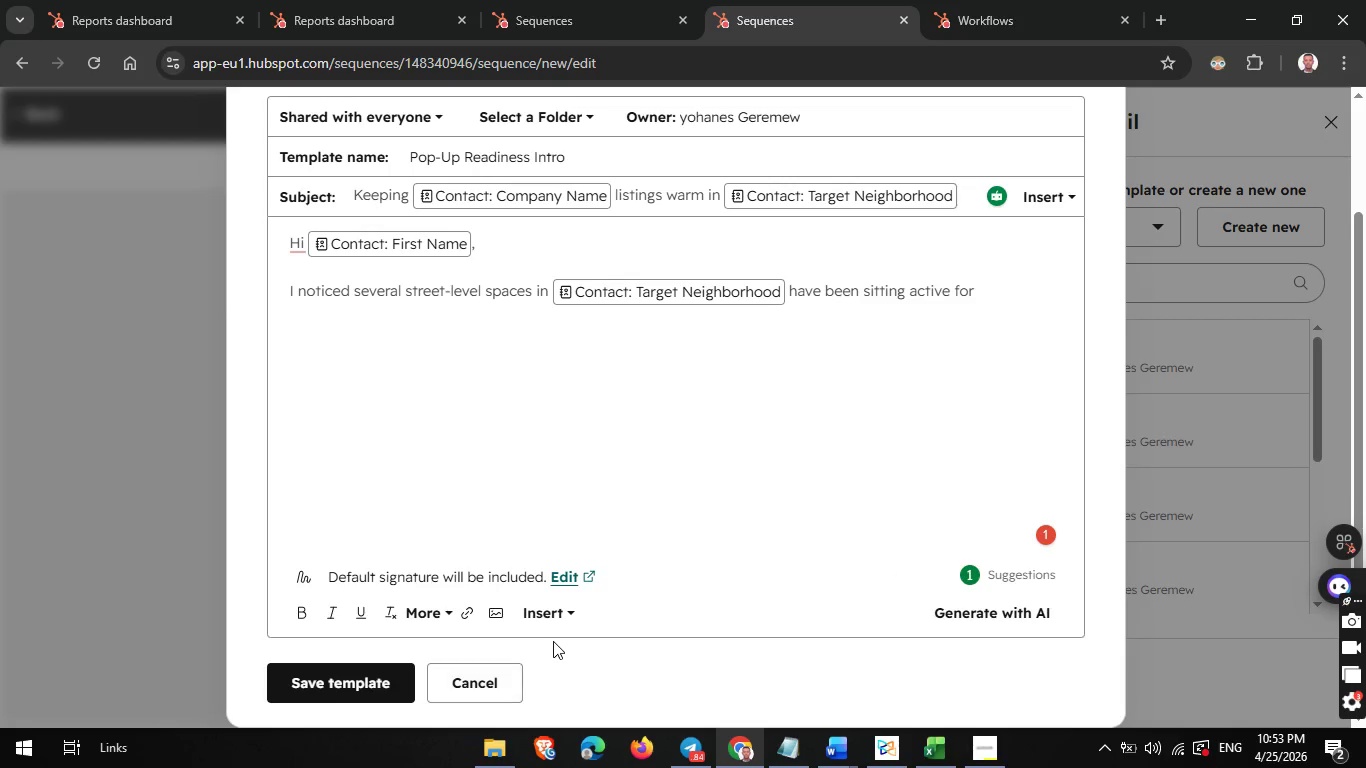 
wait(7.36)
 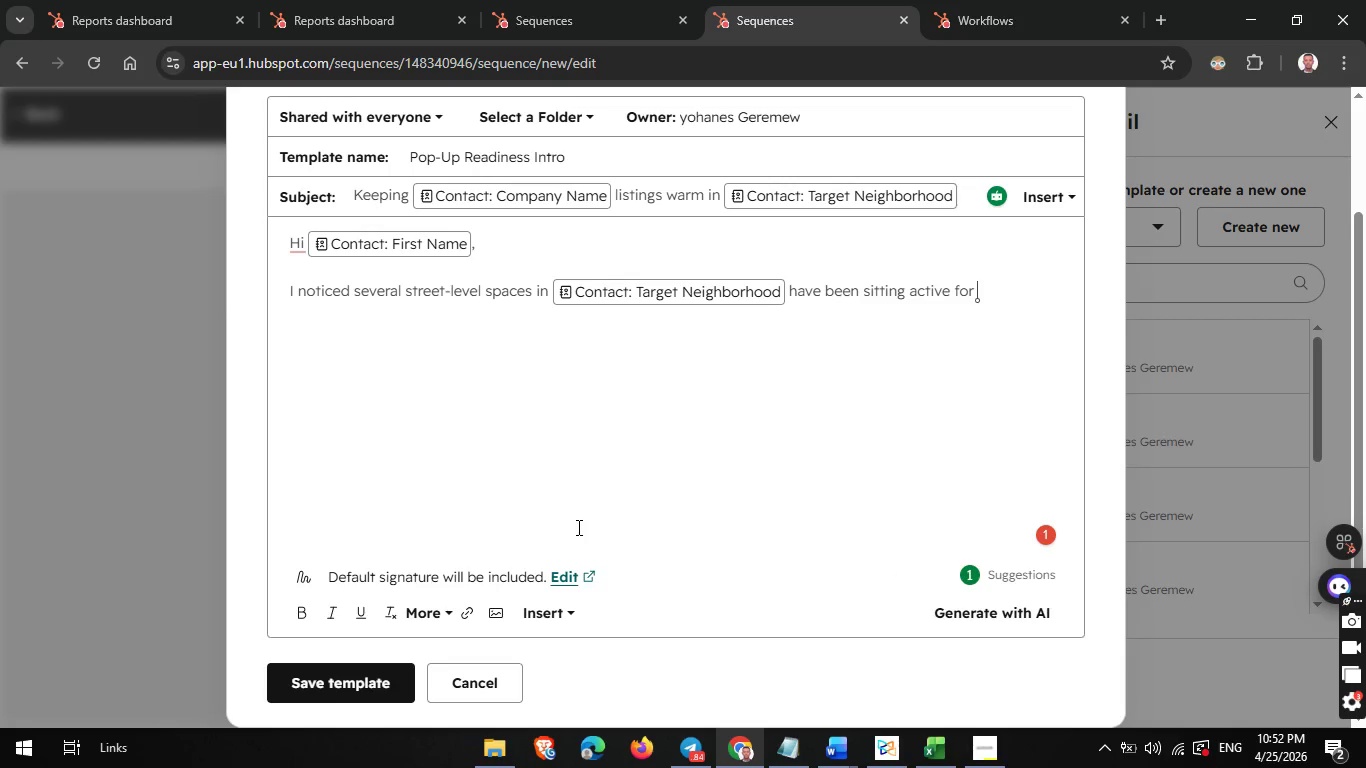 
left_click([560, 620])
 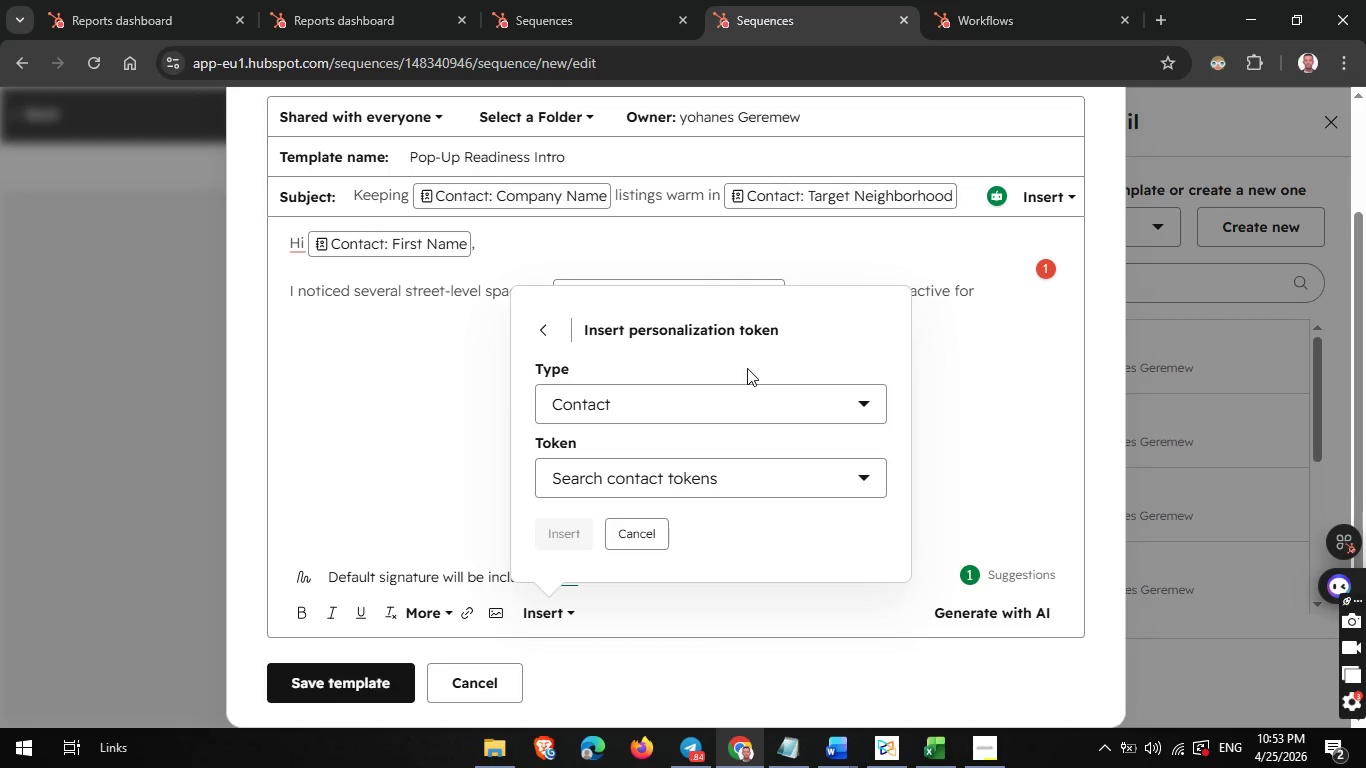 
left_click([747, 368])
 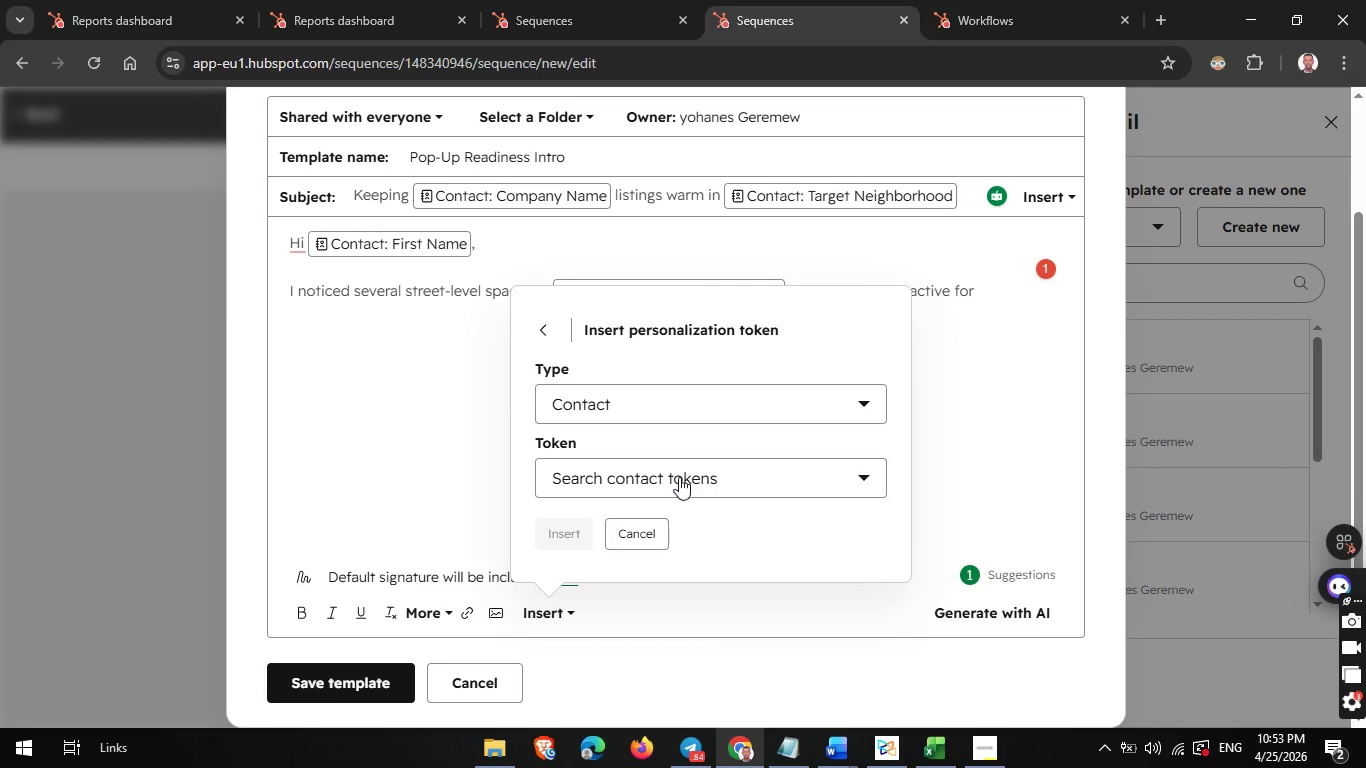 
left_click([679, 477])
 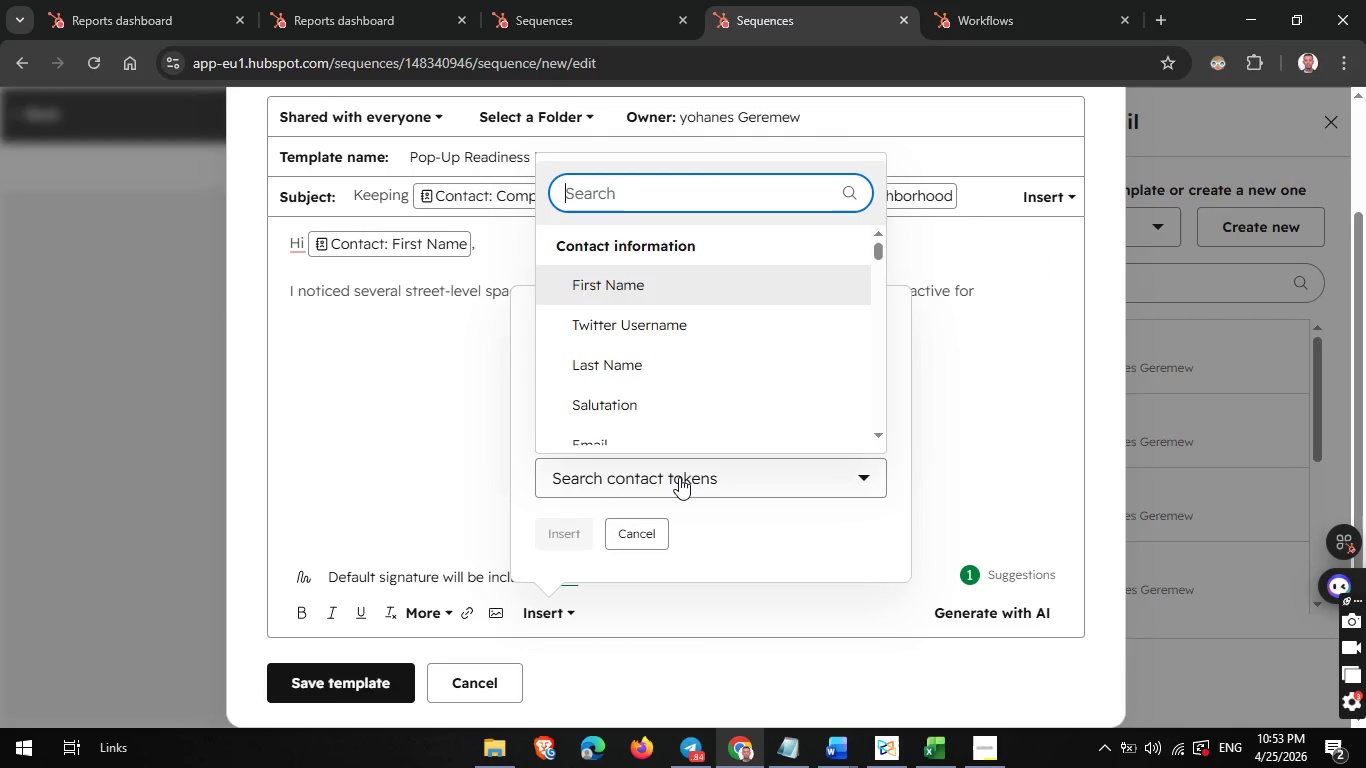 
type(last k)
 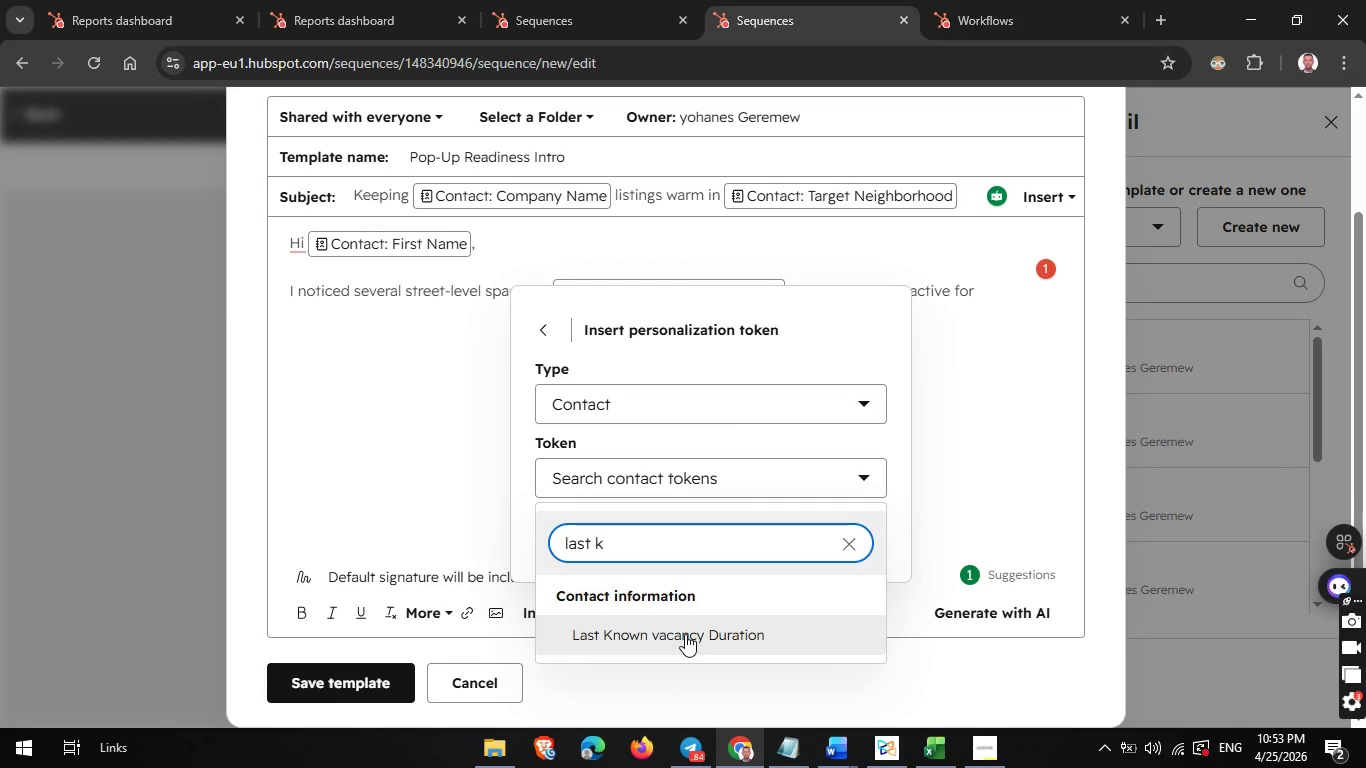 
wait(5.16)
 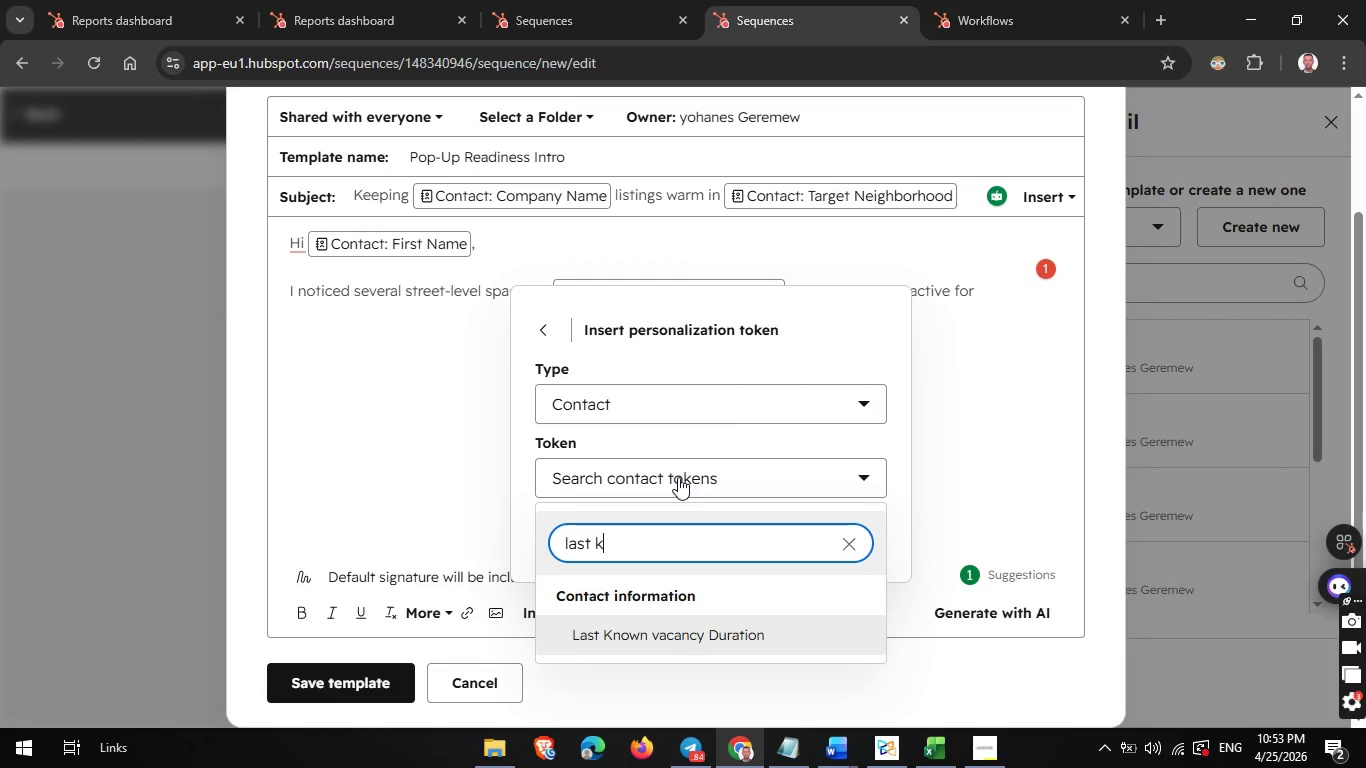 
left_click([685, 634])
 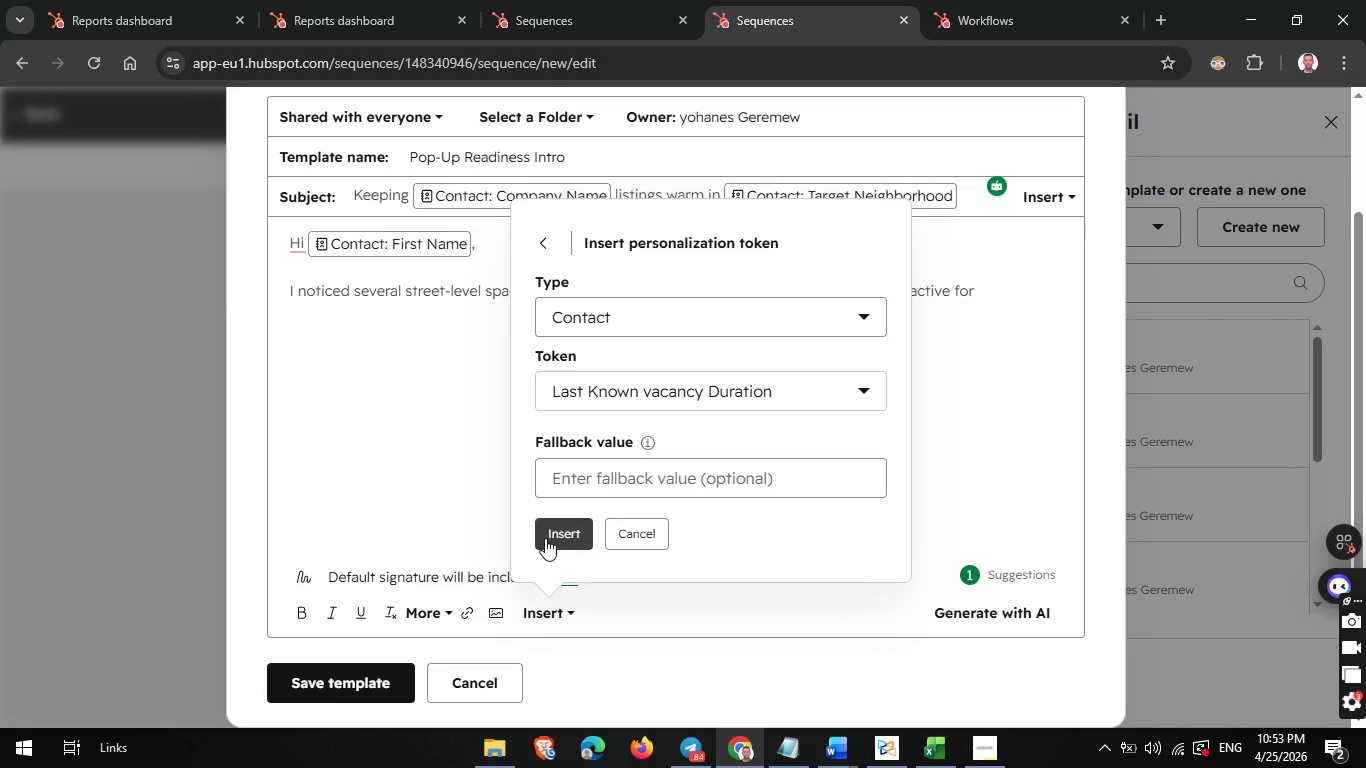 
left_click([545, 538])
 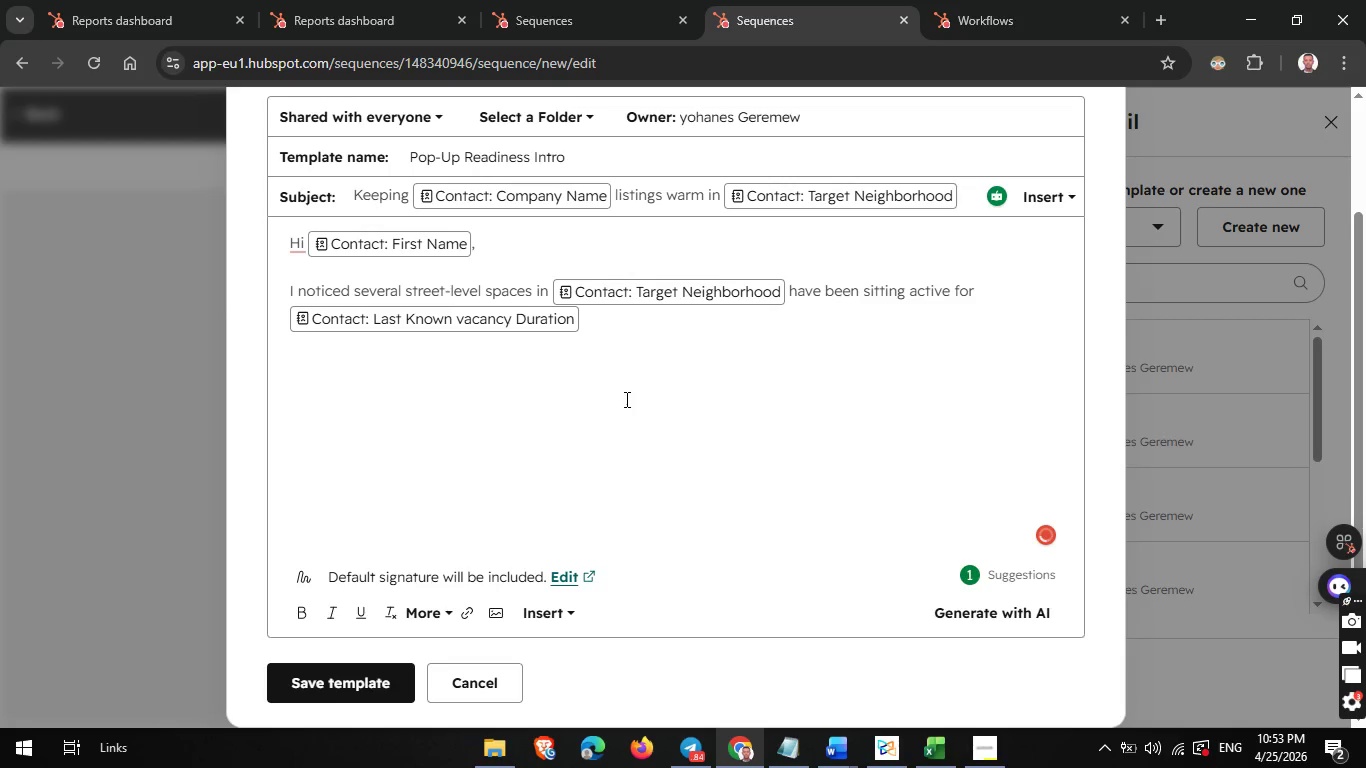 
key(Space)
 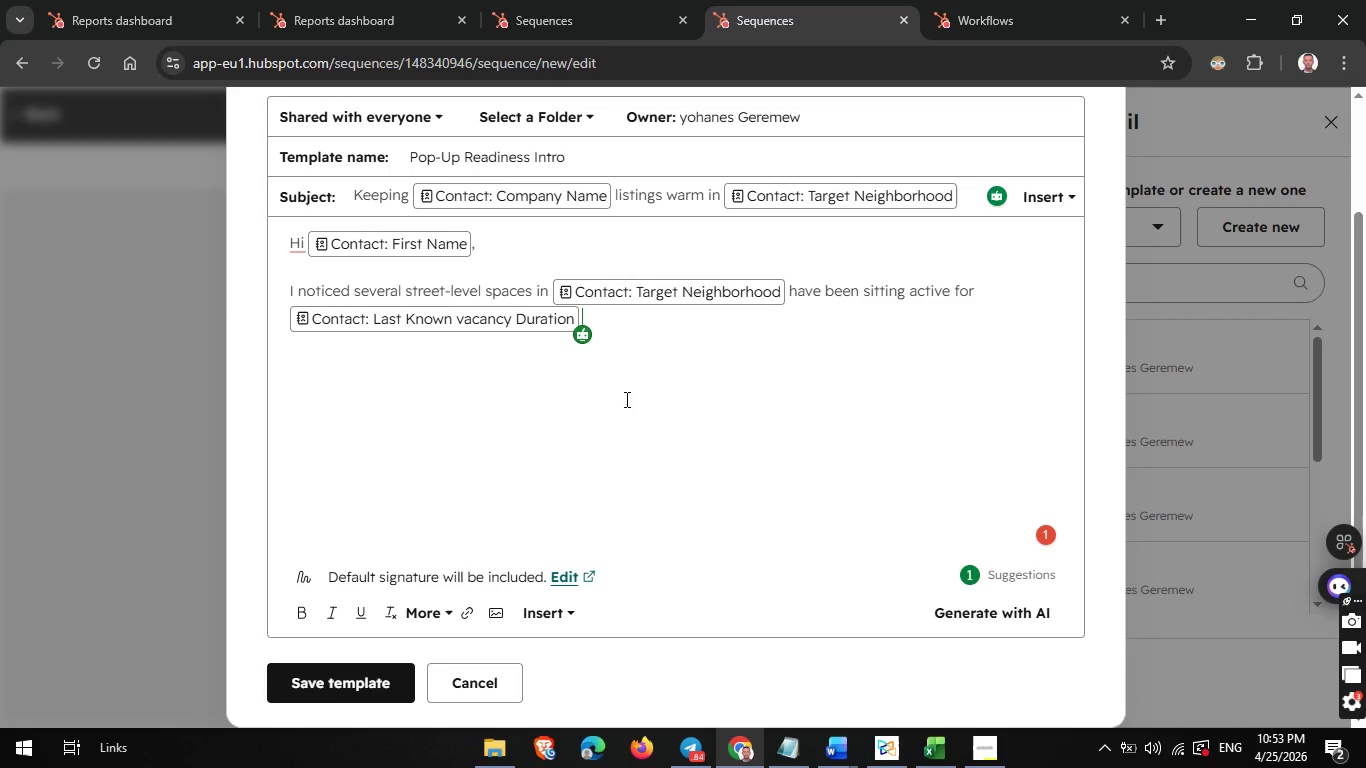 
wait(6.53)
 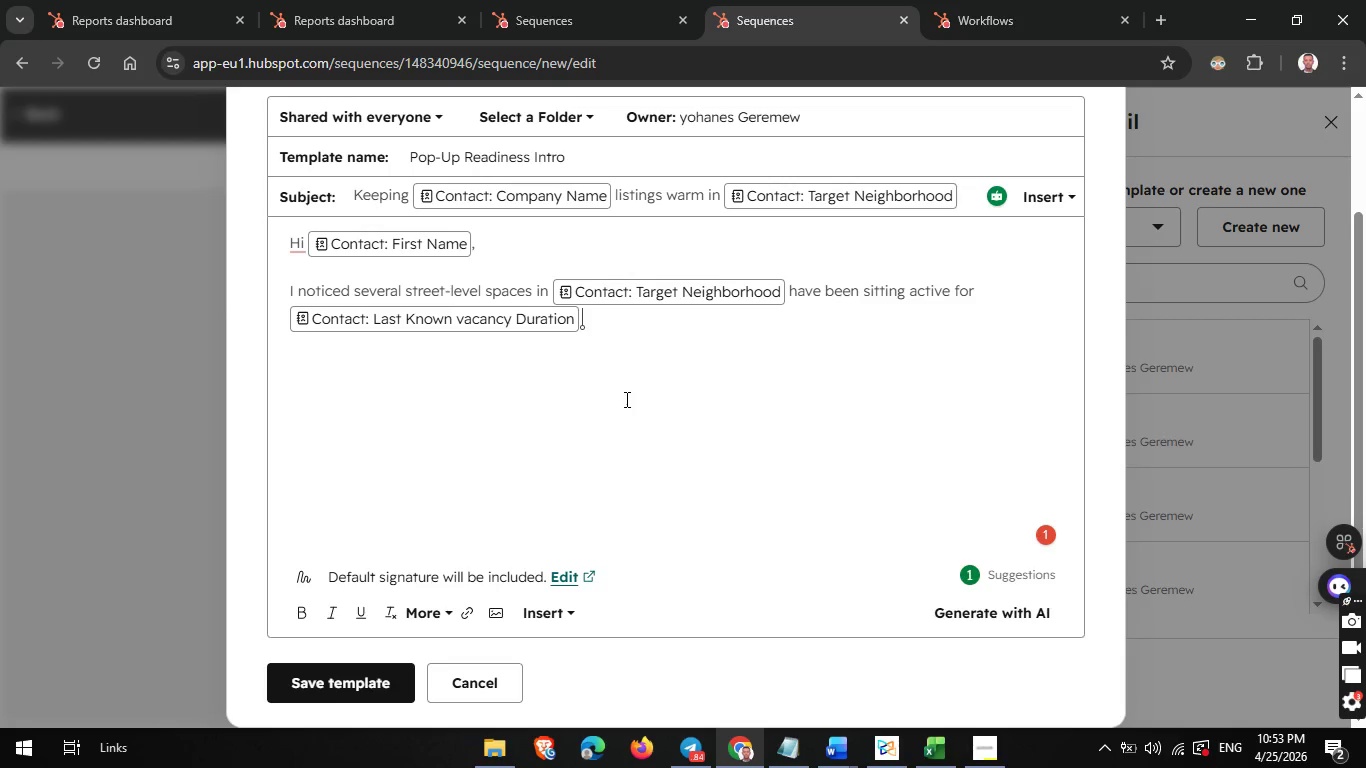 
type(,)
key(Backspace)
key(Backspace)
type(, and i y)
key(Backspace)
type(thought it ay be relevant)
 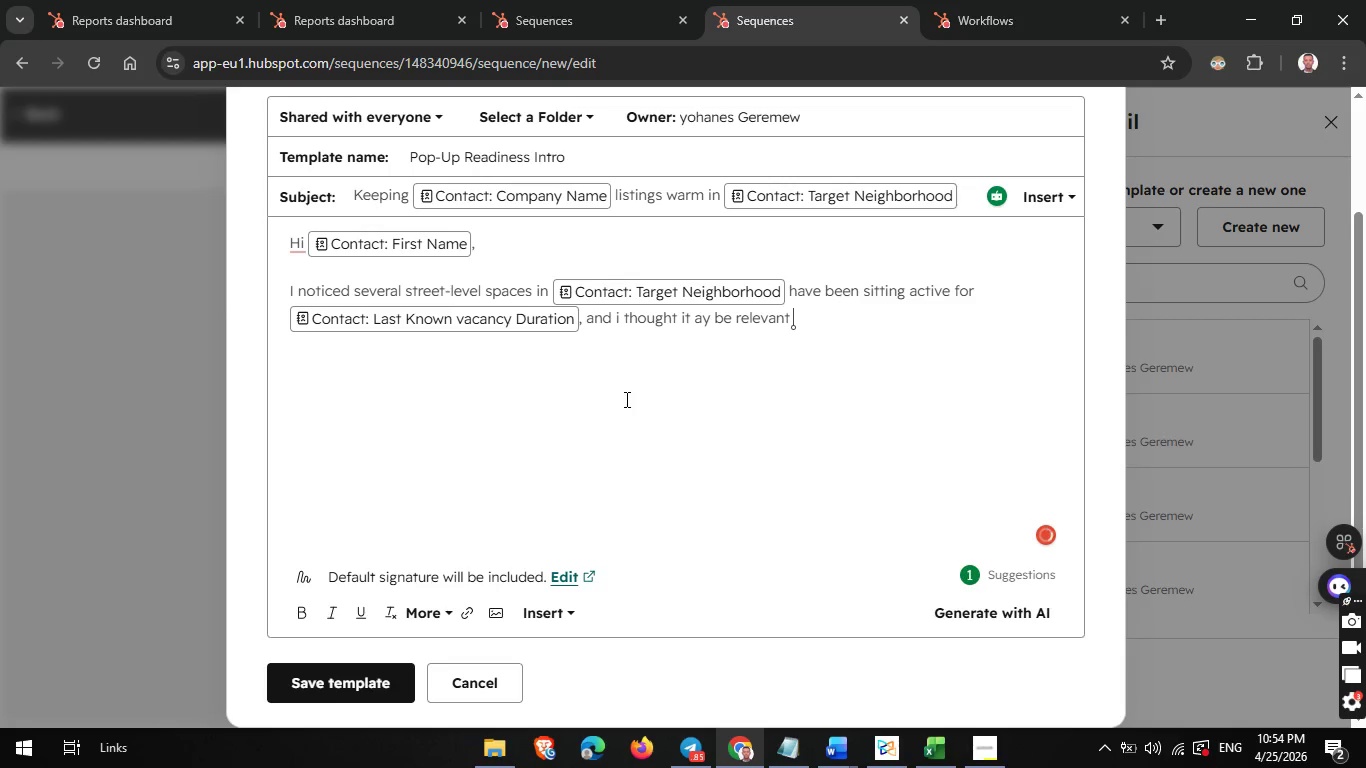 
type( to share)
 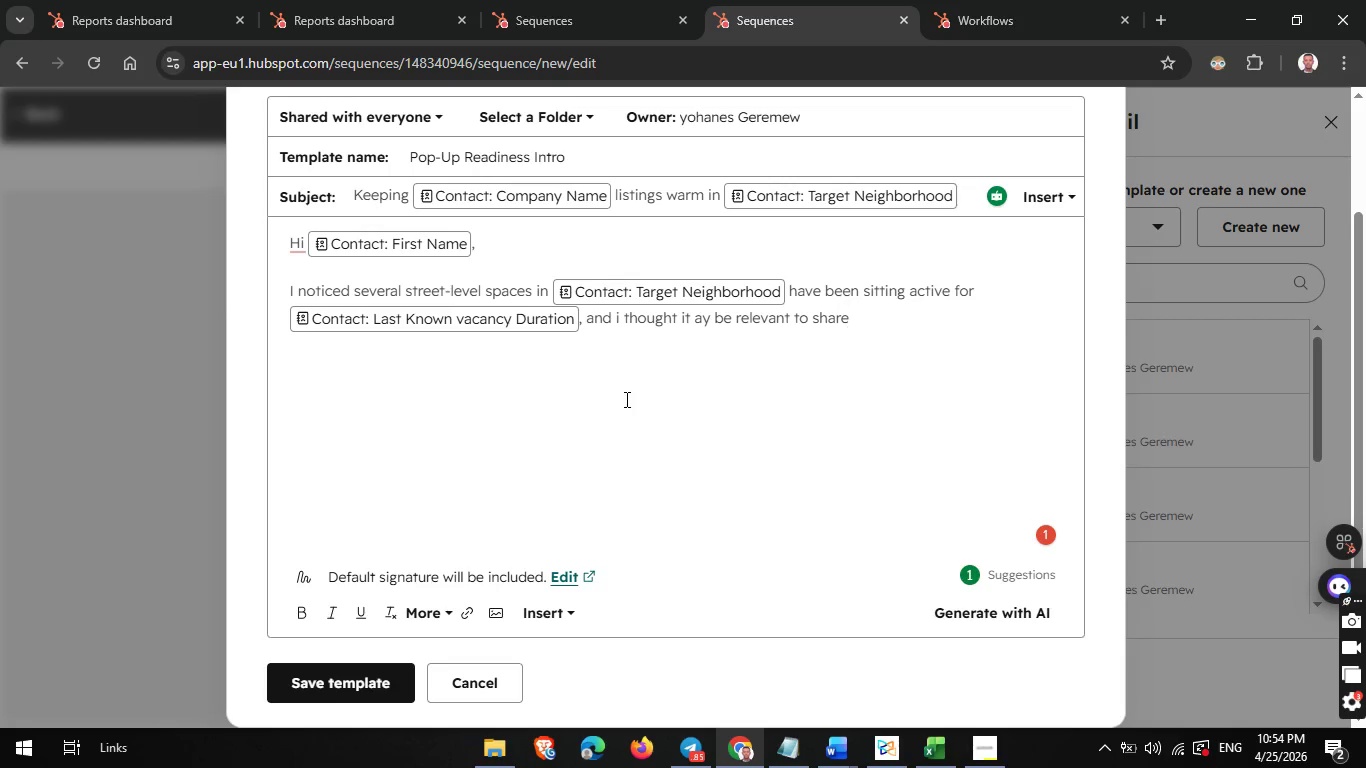 
wait(6.72)
 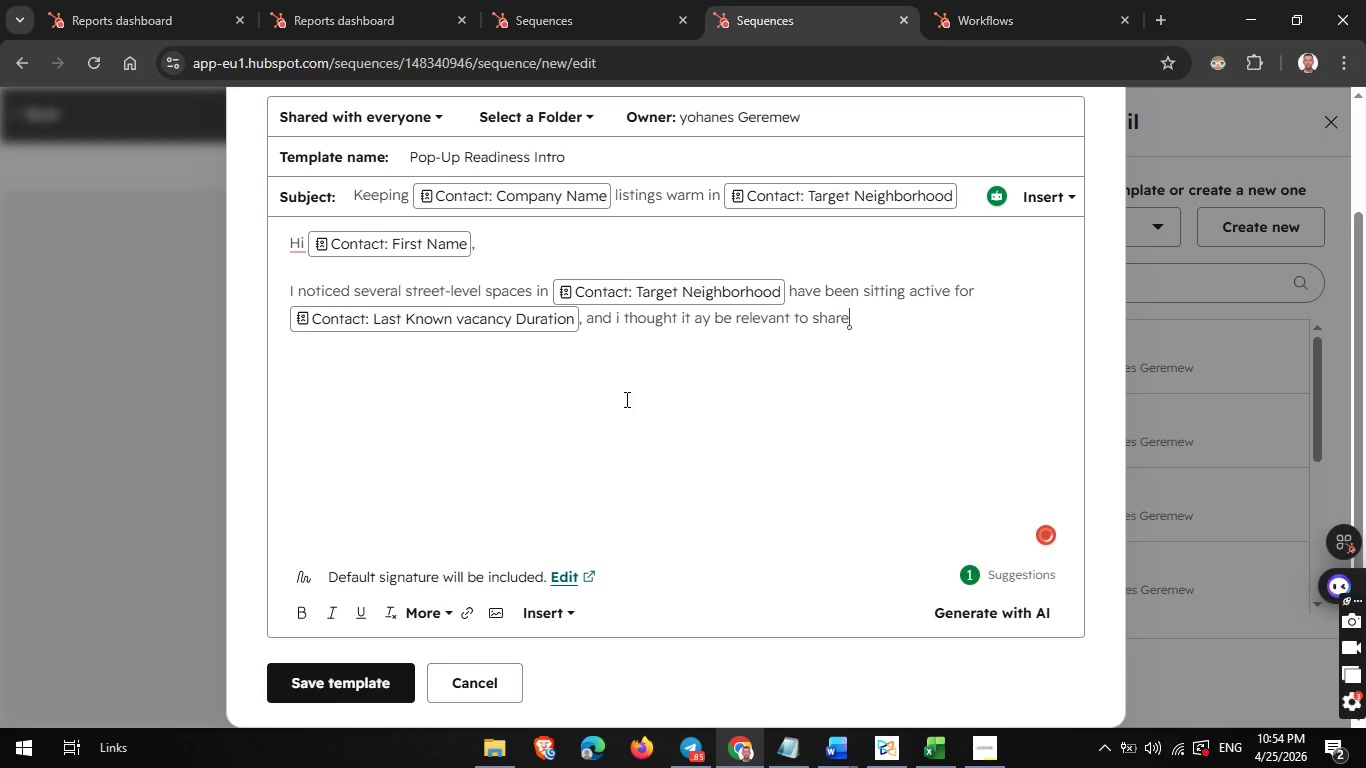 
key(Space)